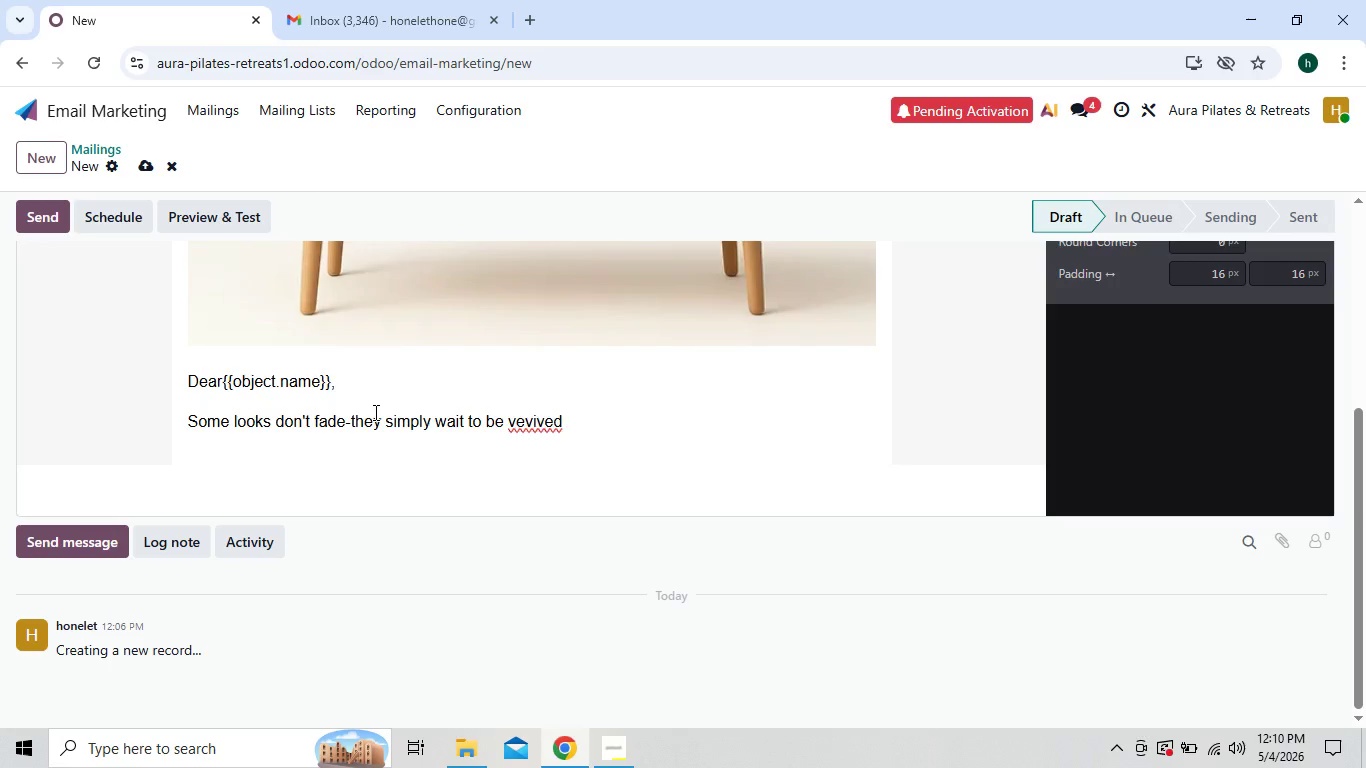 
key(Backspace)
 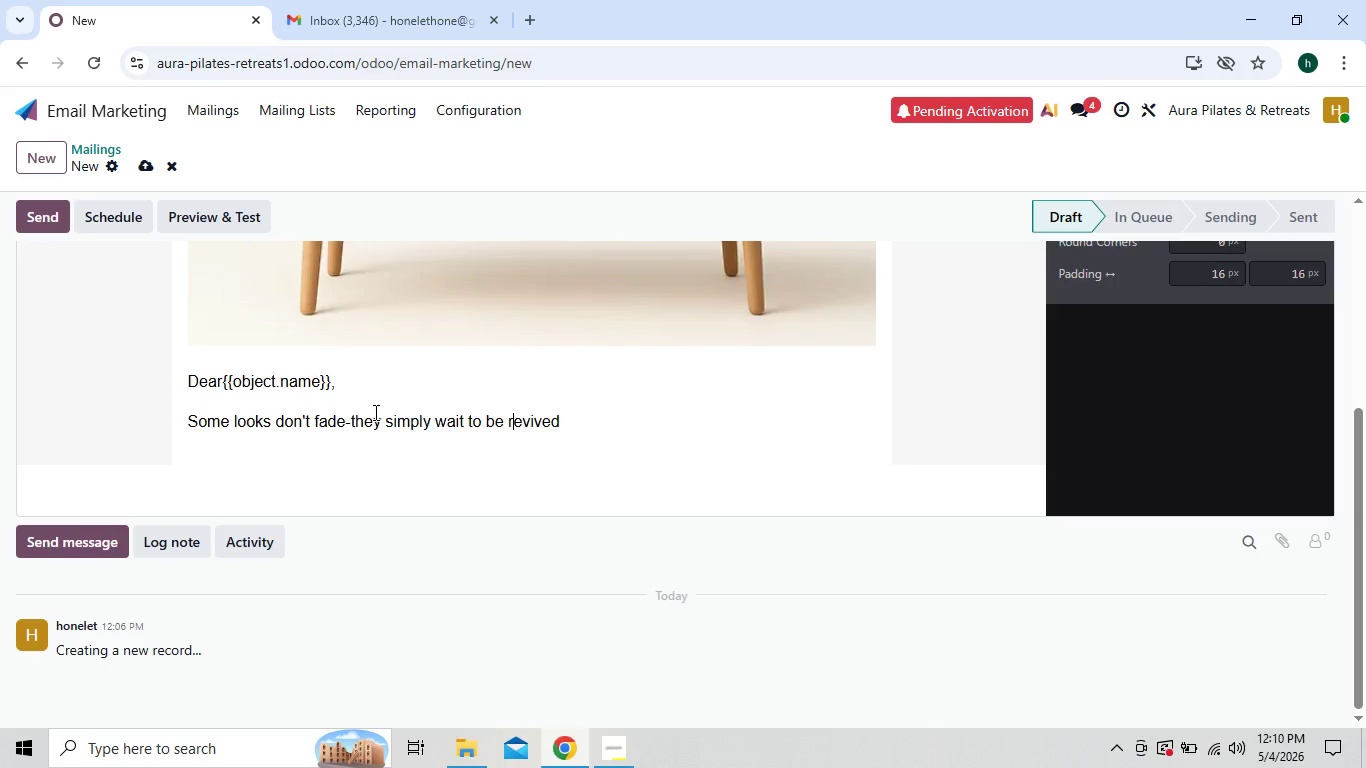 
key(R)
 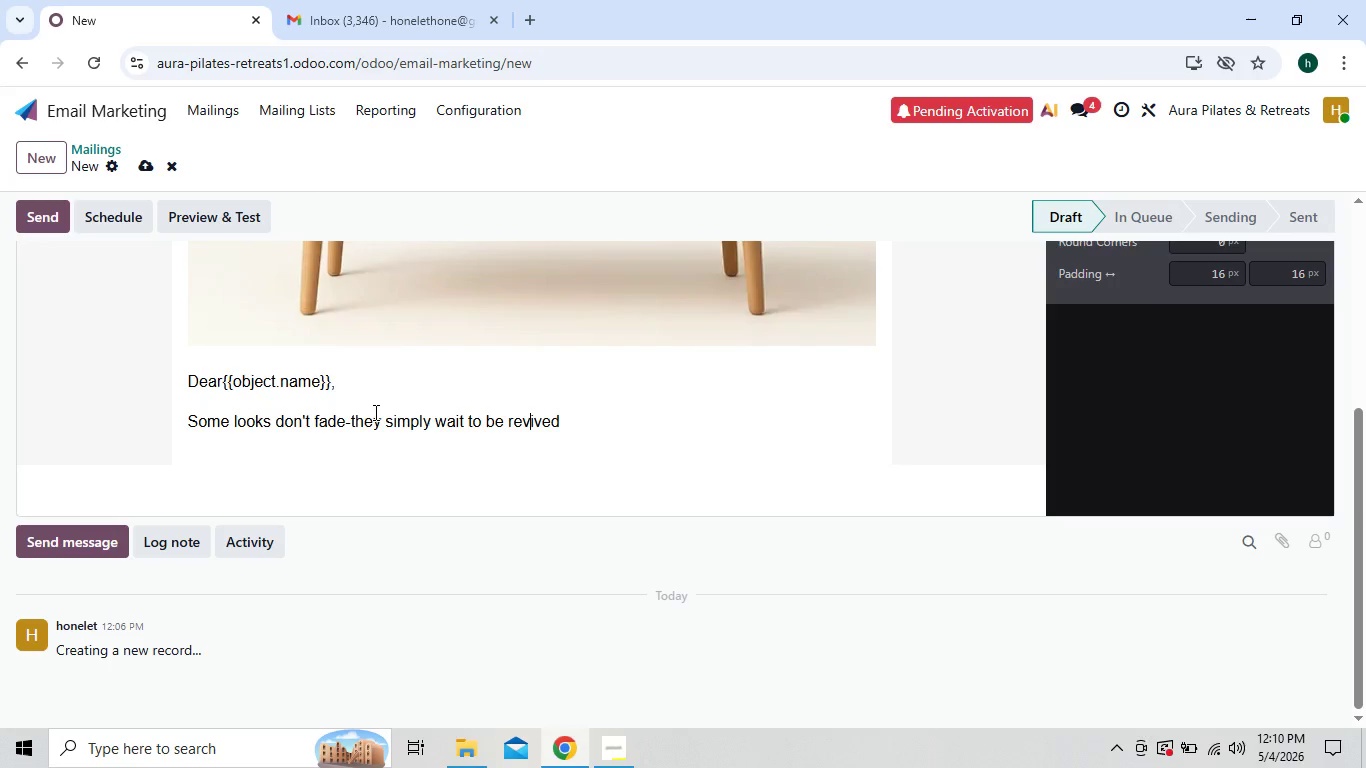 
key(ArrowRight)
 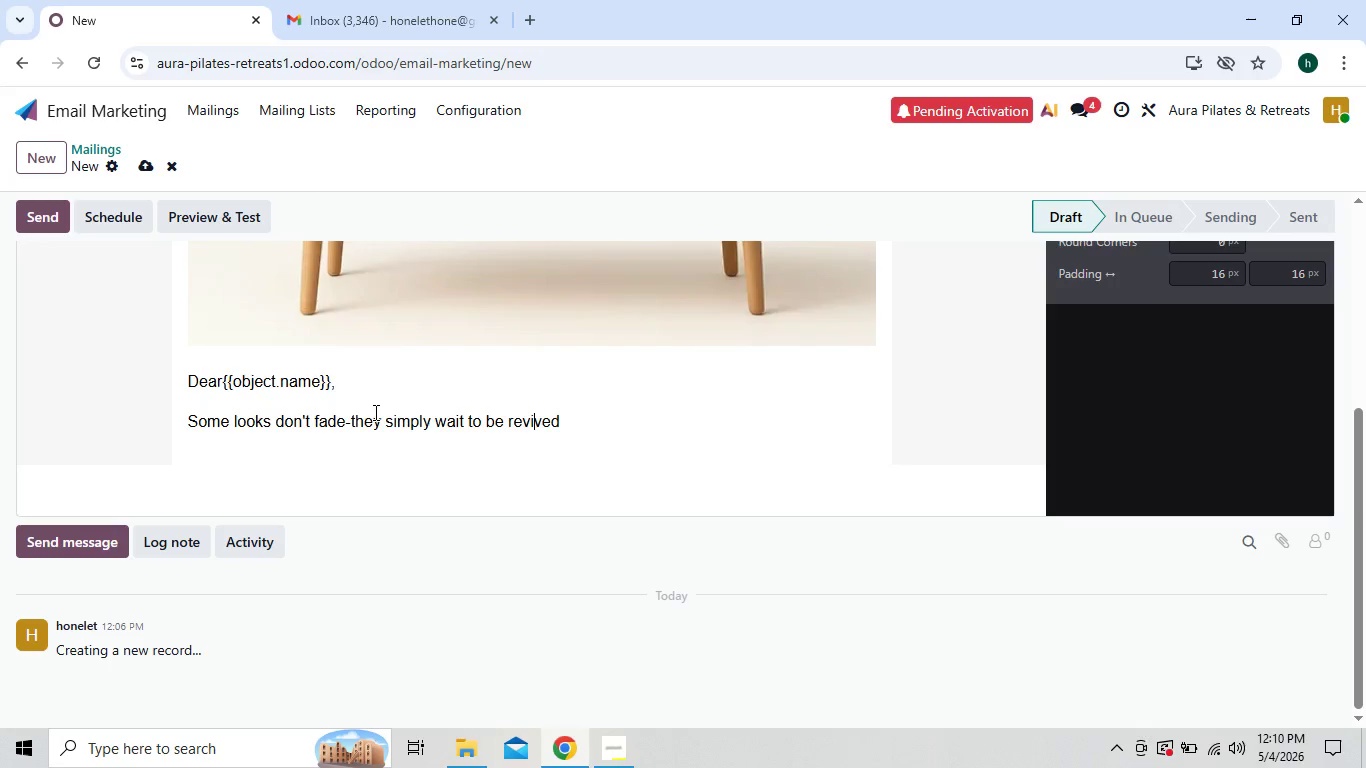 
key(ArrowRight)
 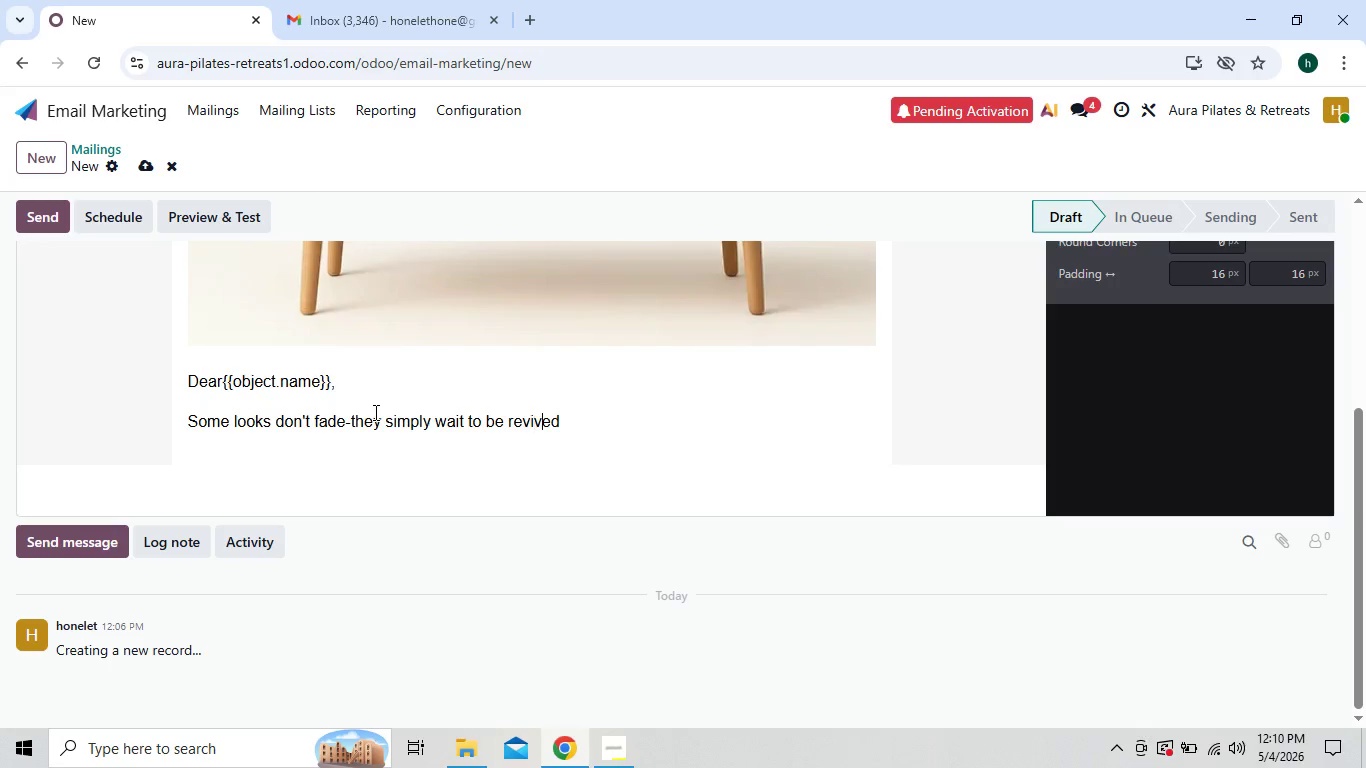 
key(ArrowRight)
 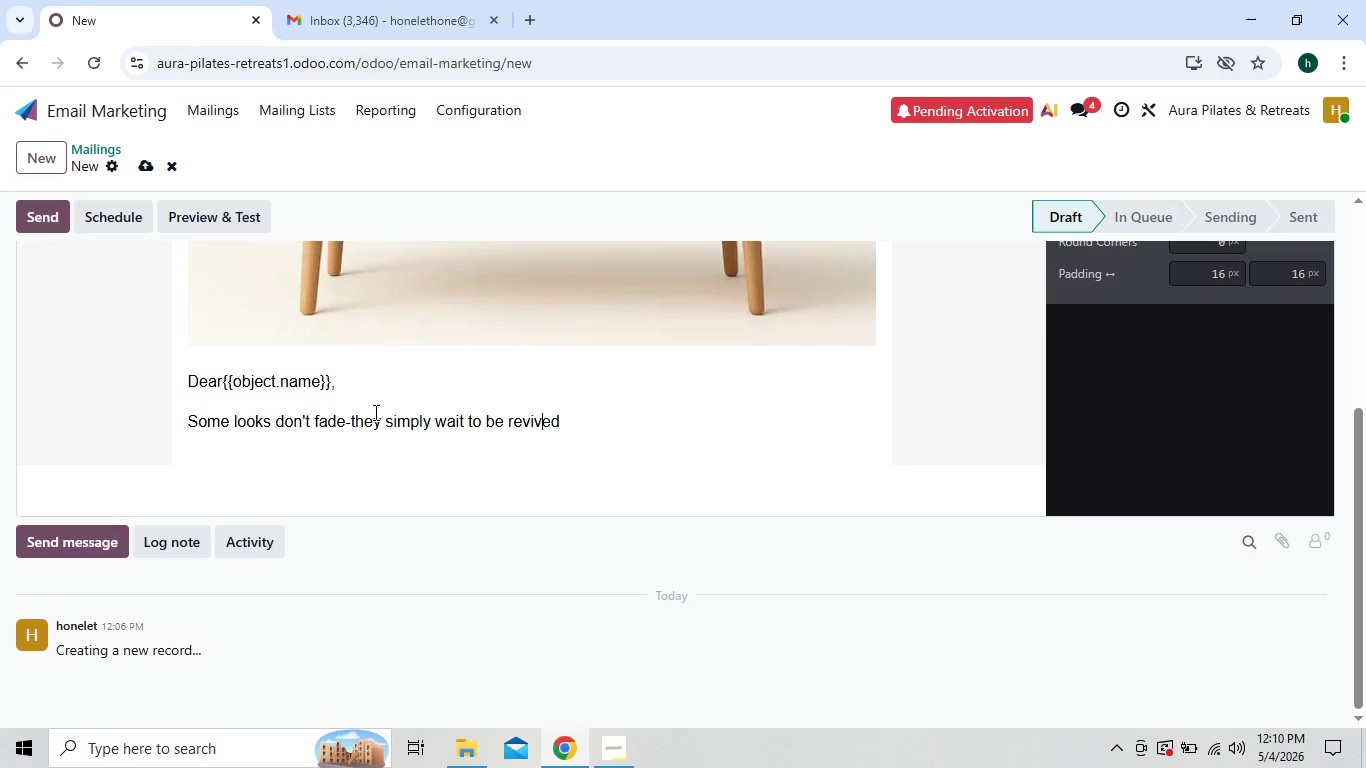 
key(ArrowRight)
 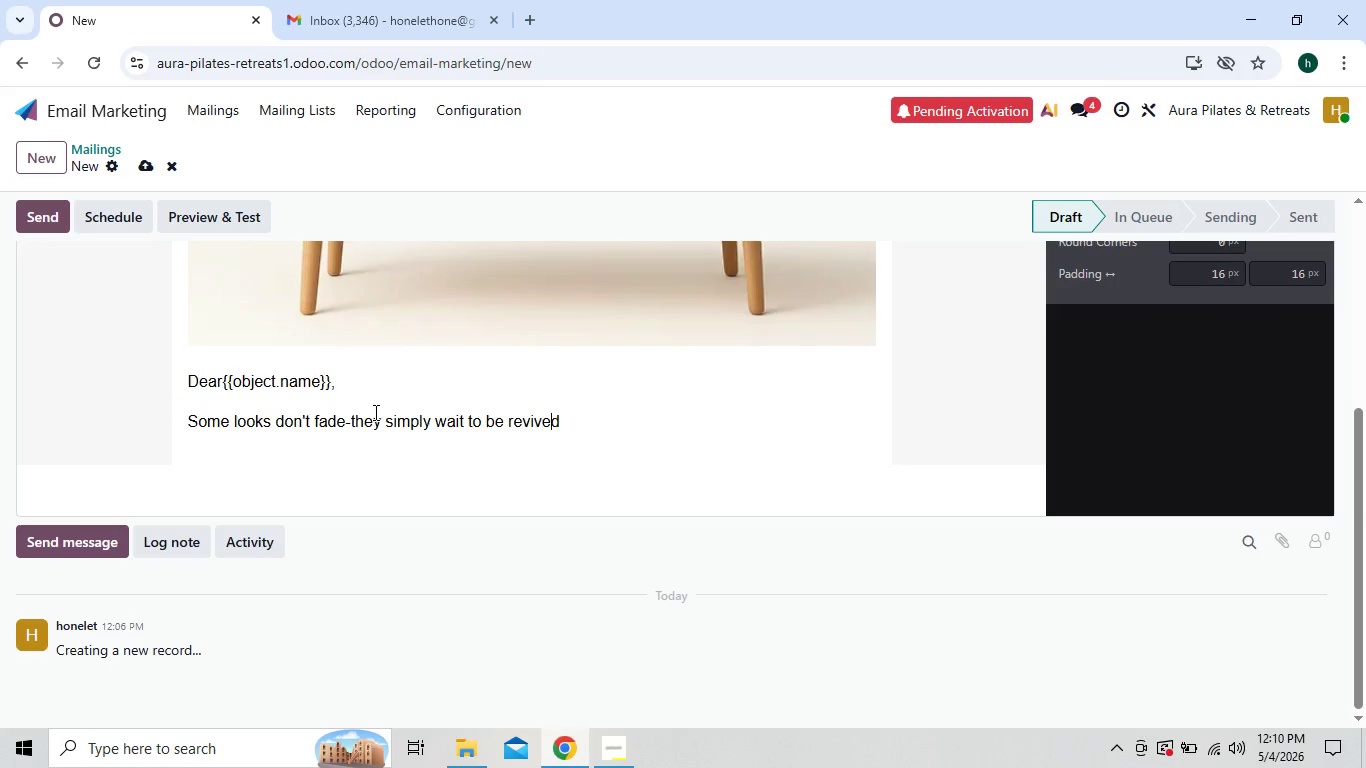 
key(ArrowRight)
 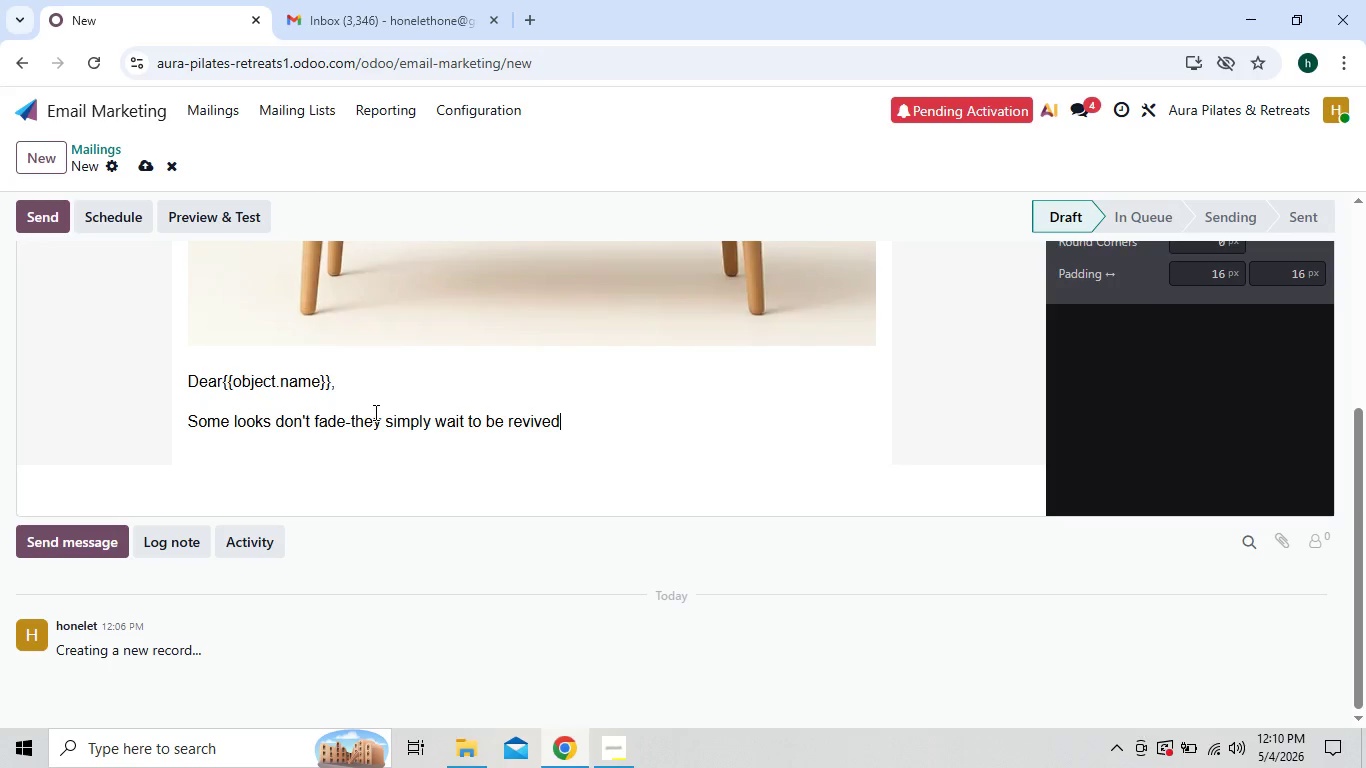 
key(ArrowRight)
 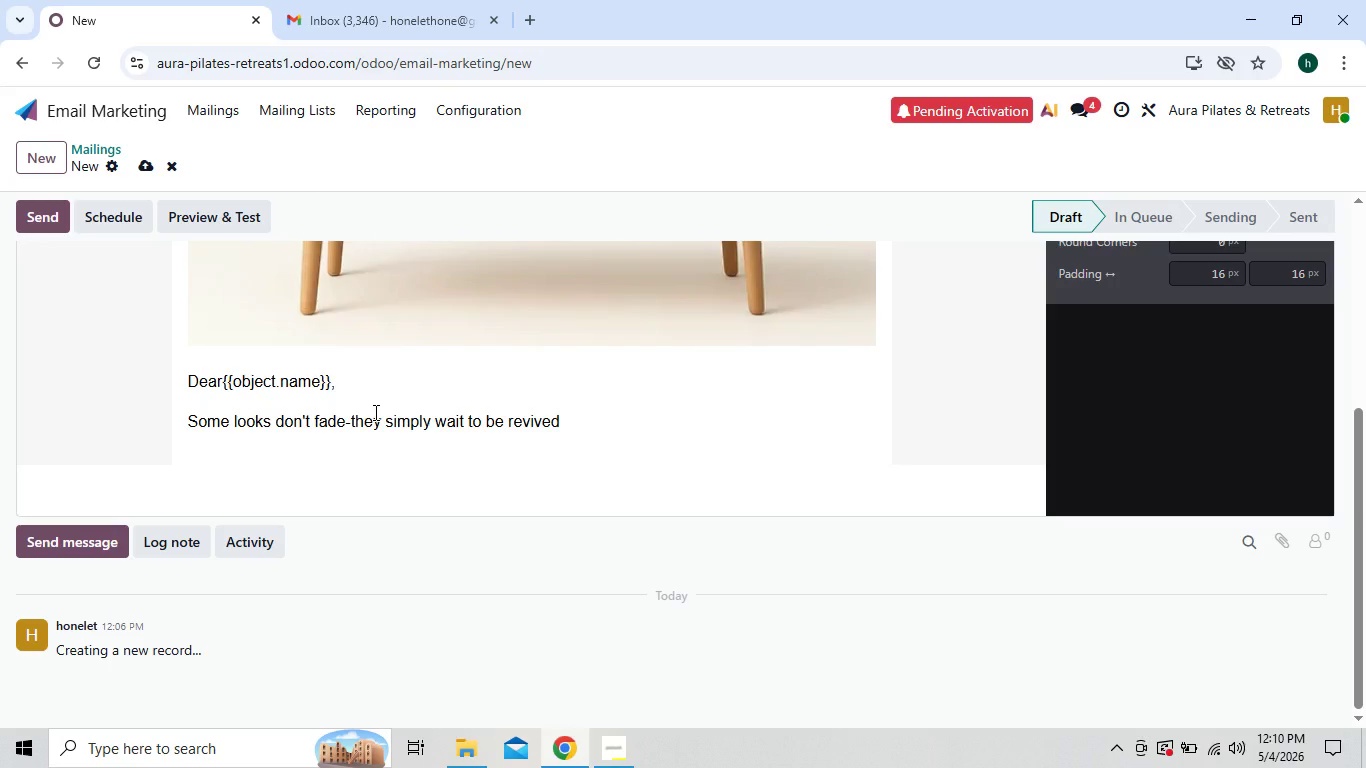 
key(Period)
 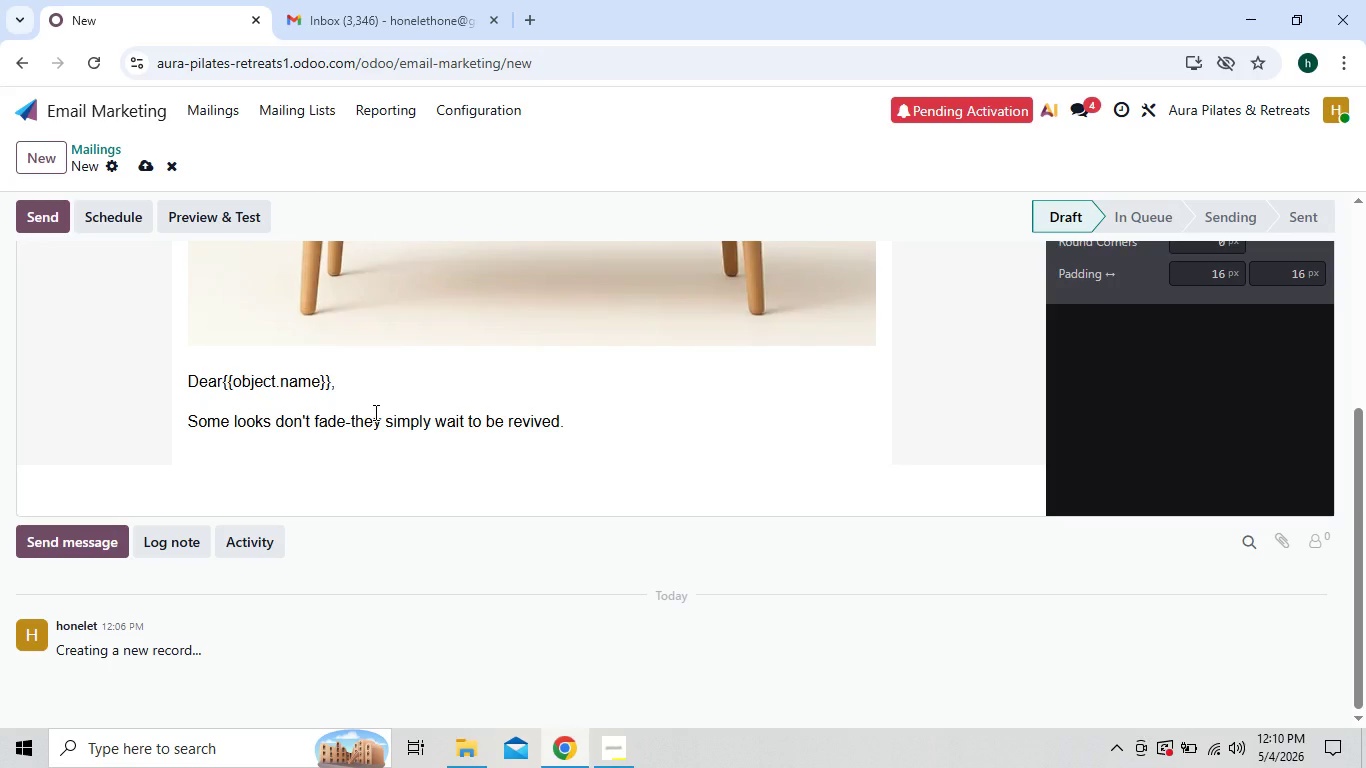 
key(Enter)
 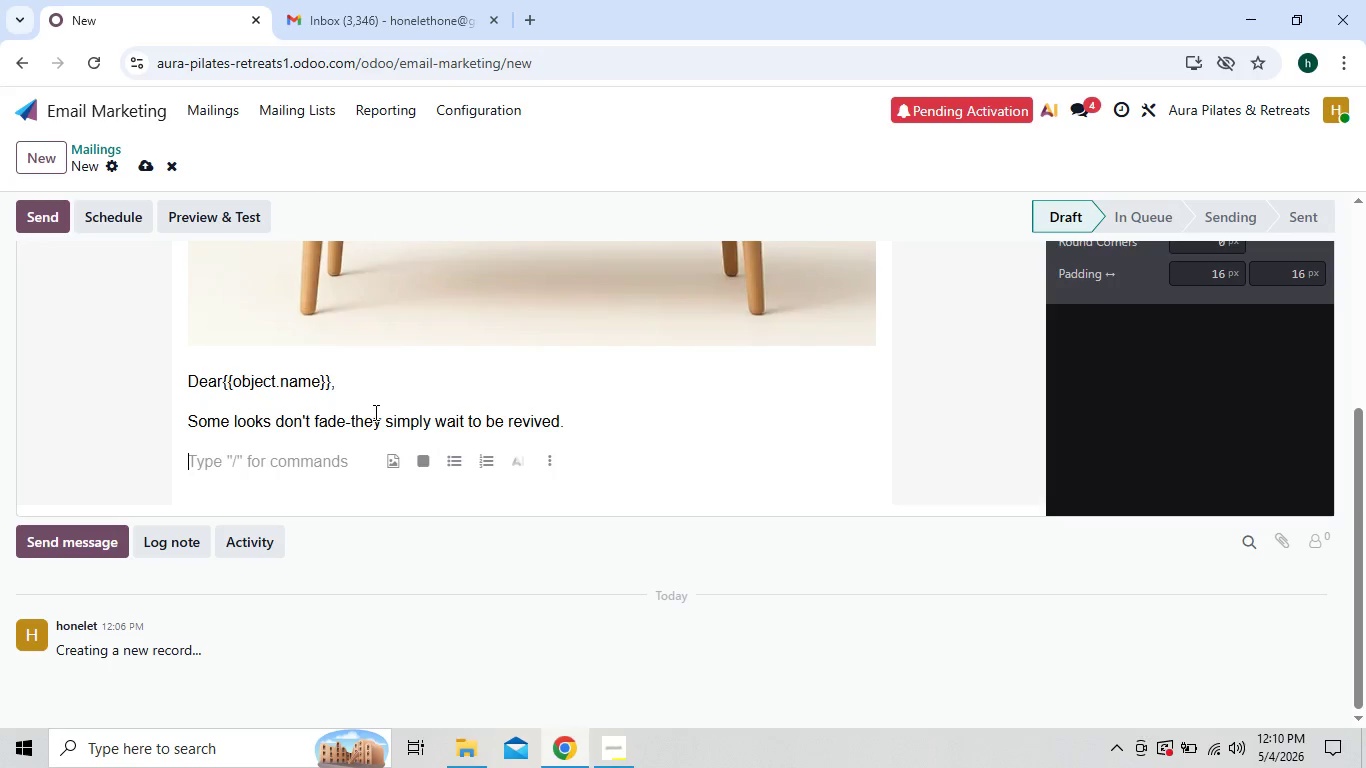 
key(CapsLock)
 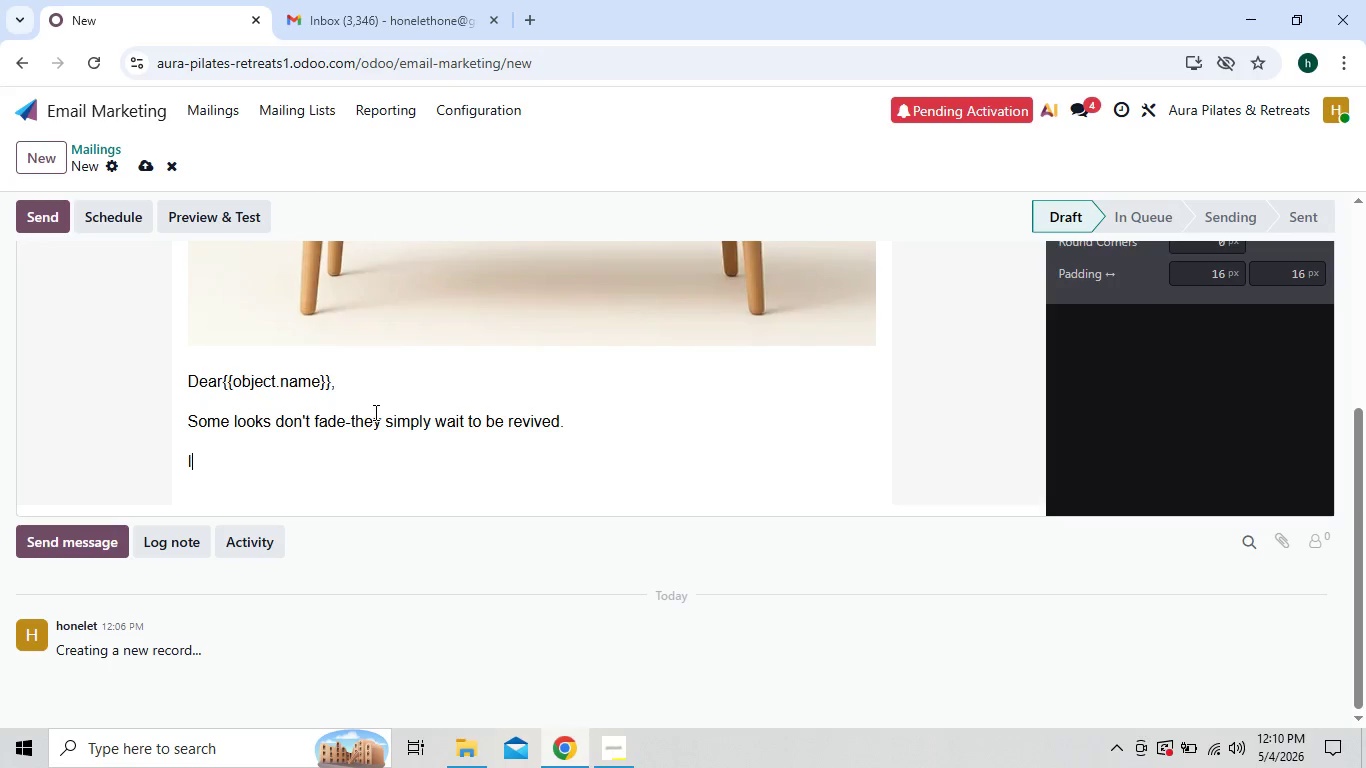 
key(I)
 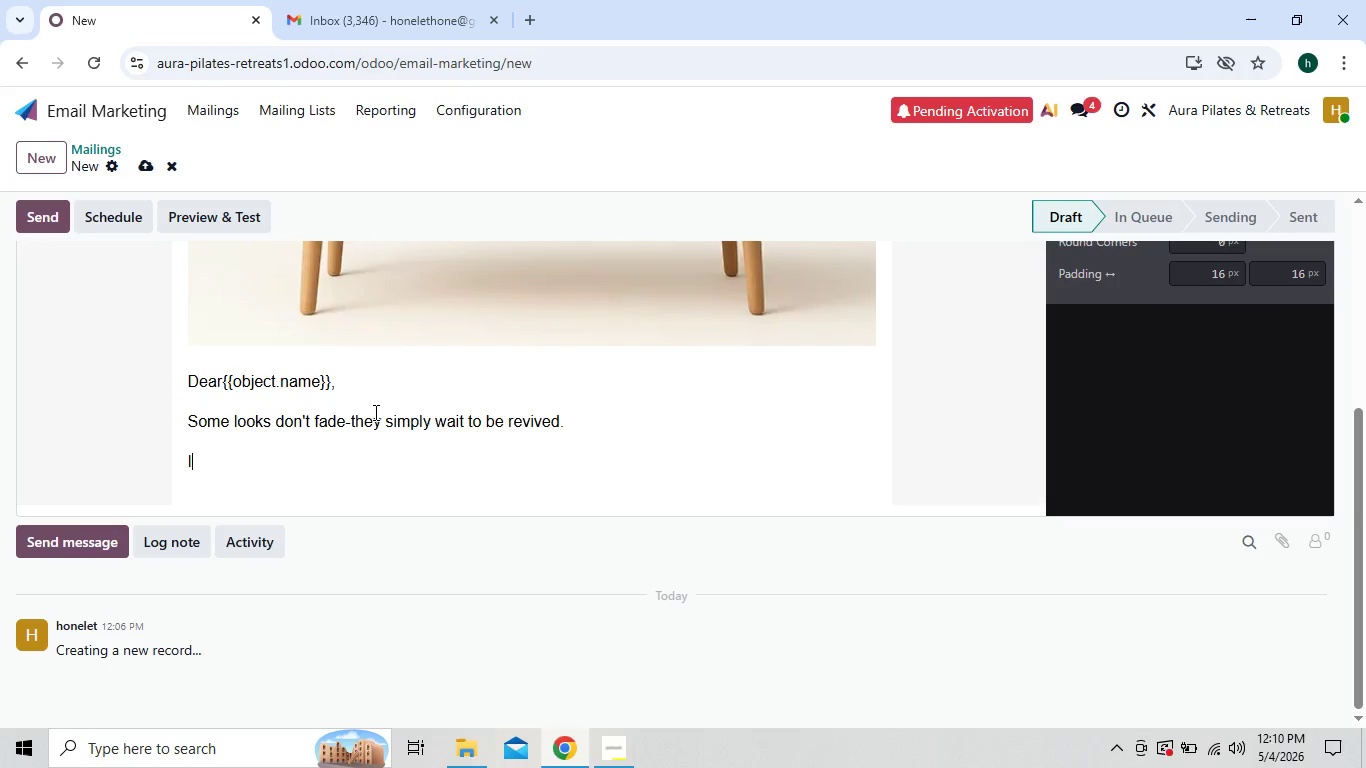 
key(CapsLock)
 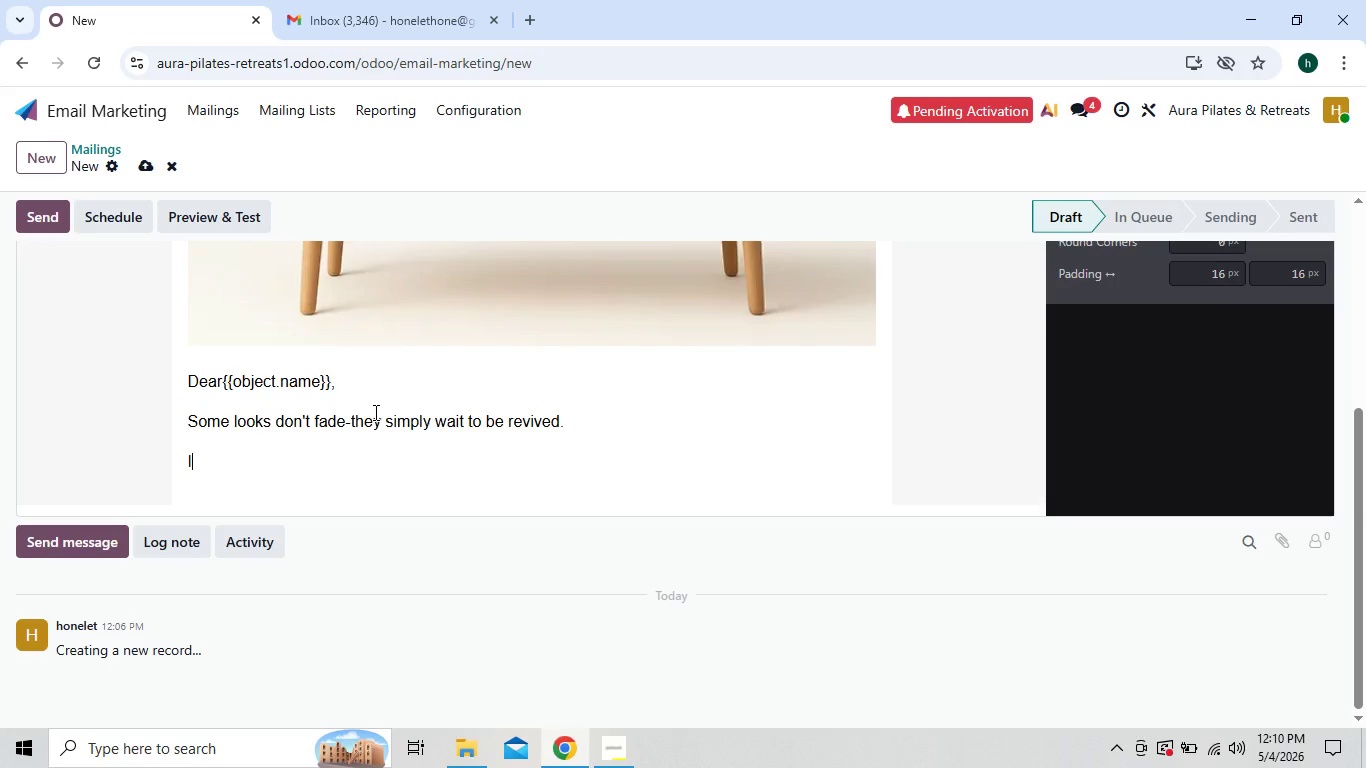 
key(Quote)
 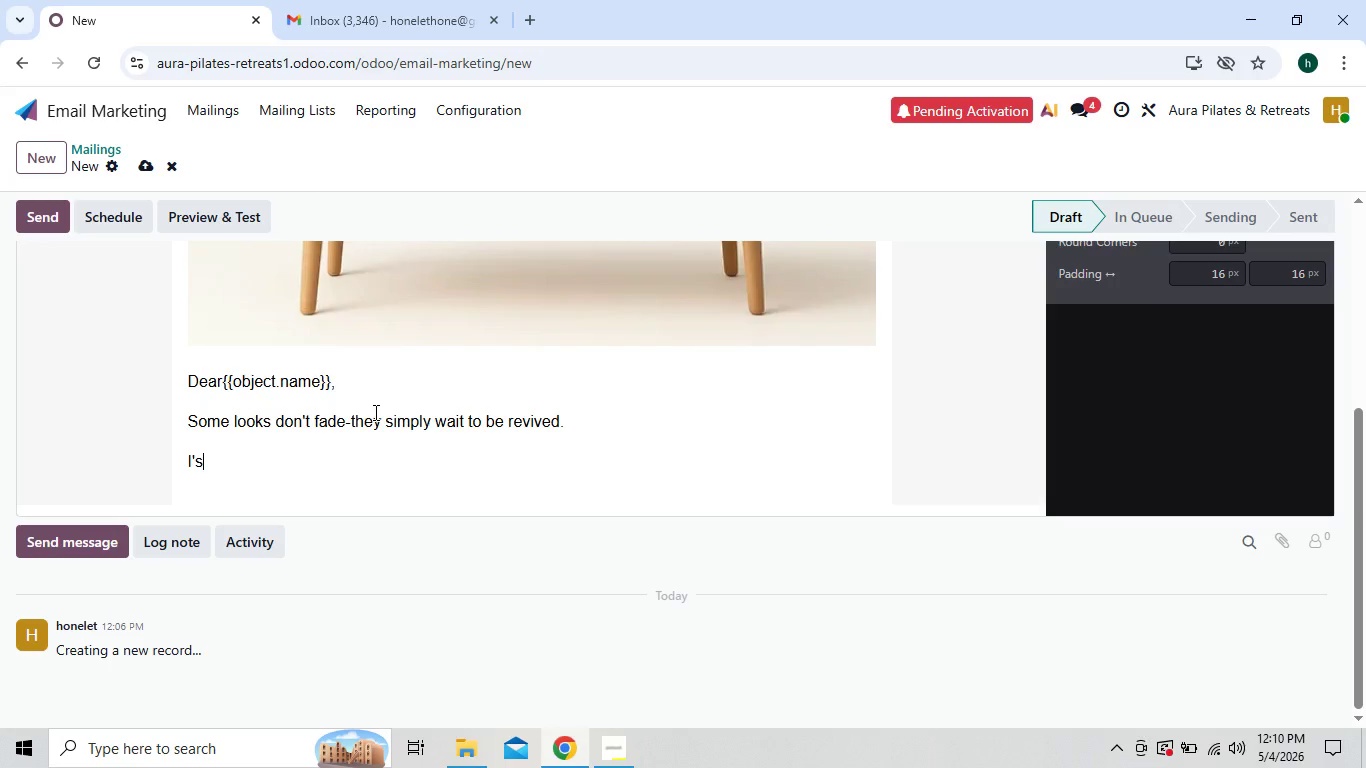 
key(S)
 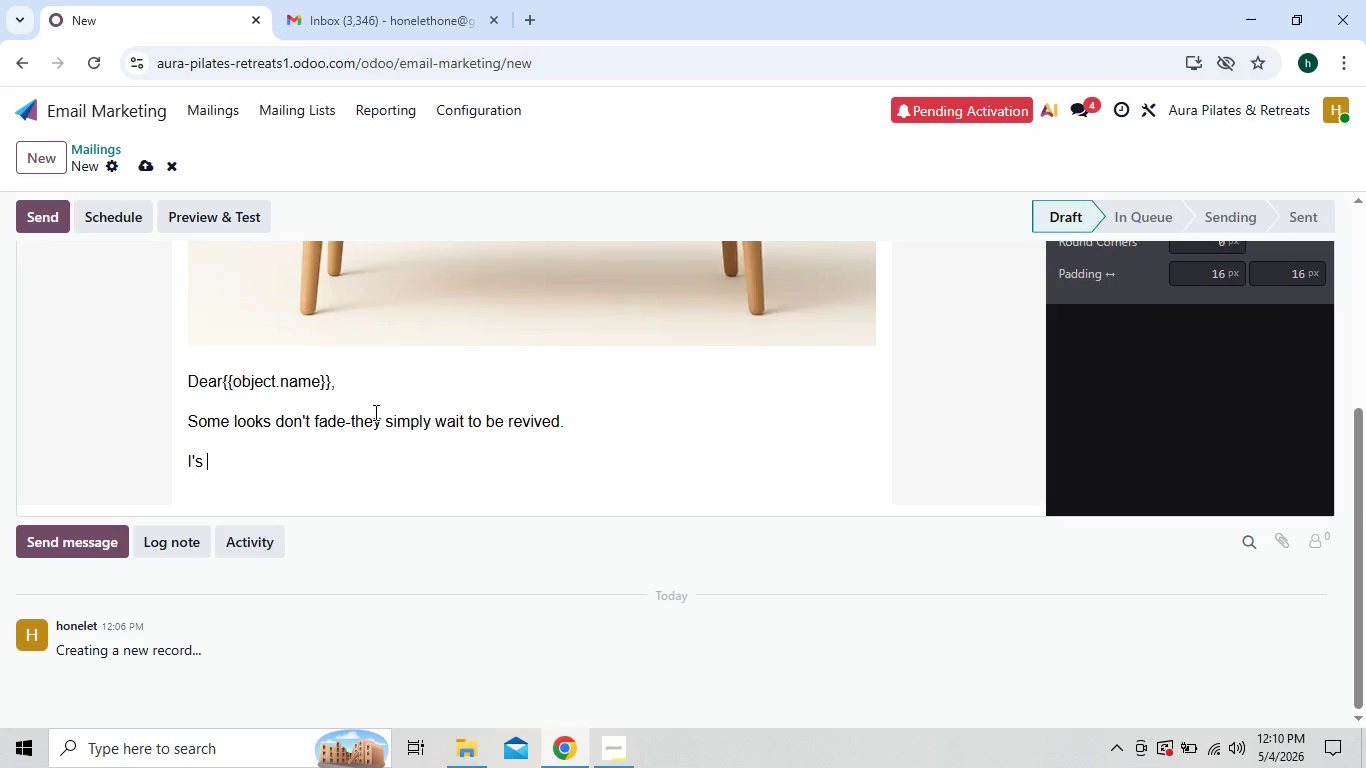 
key(Space)
 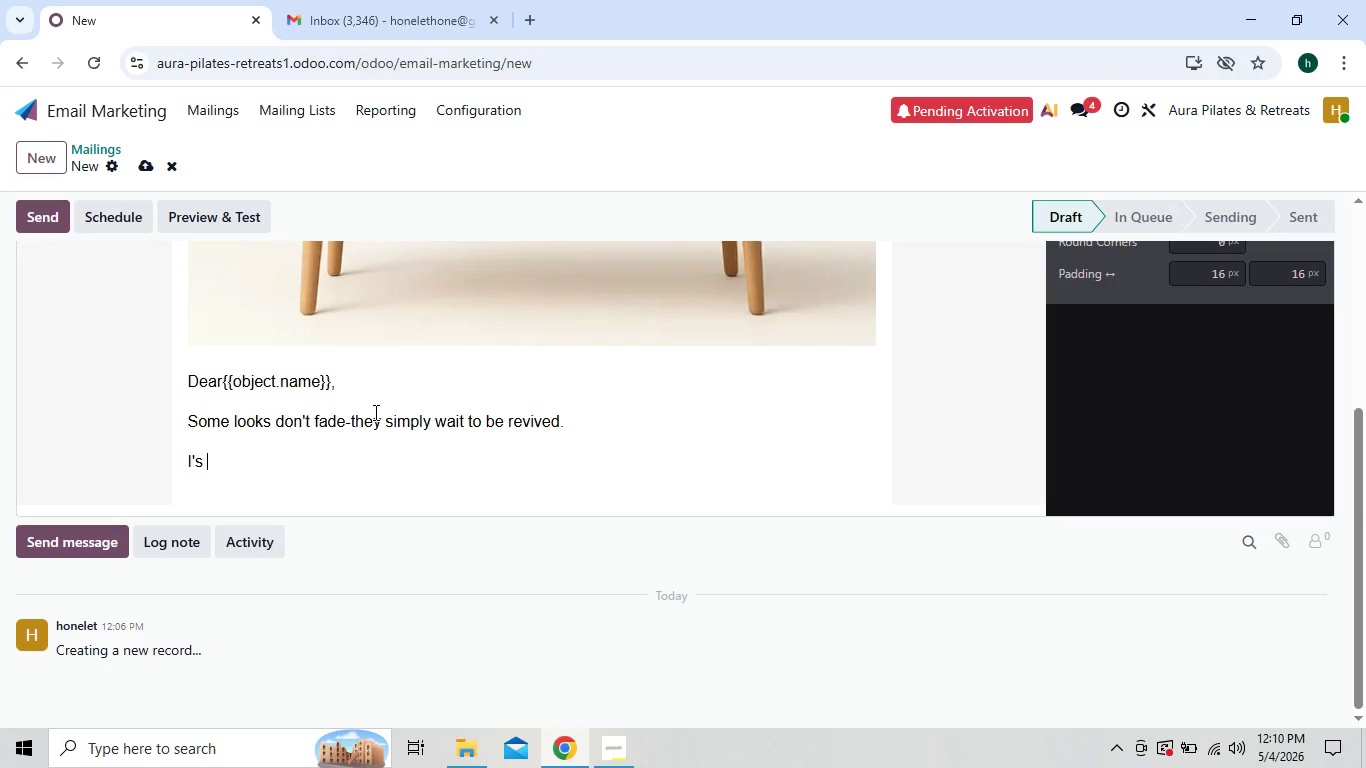 
key(ArrowLeft)
 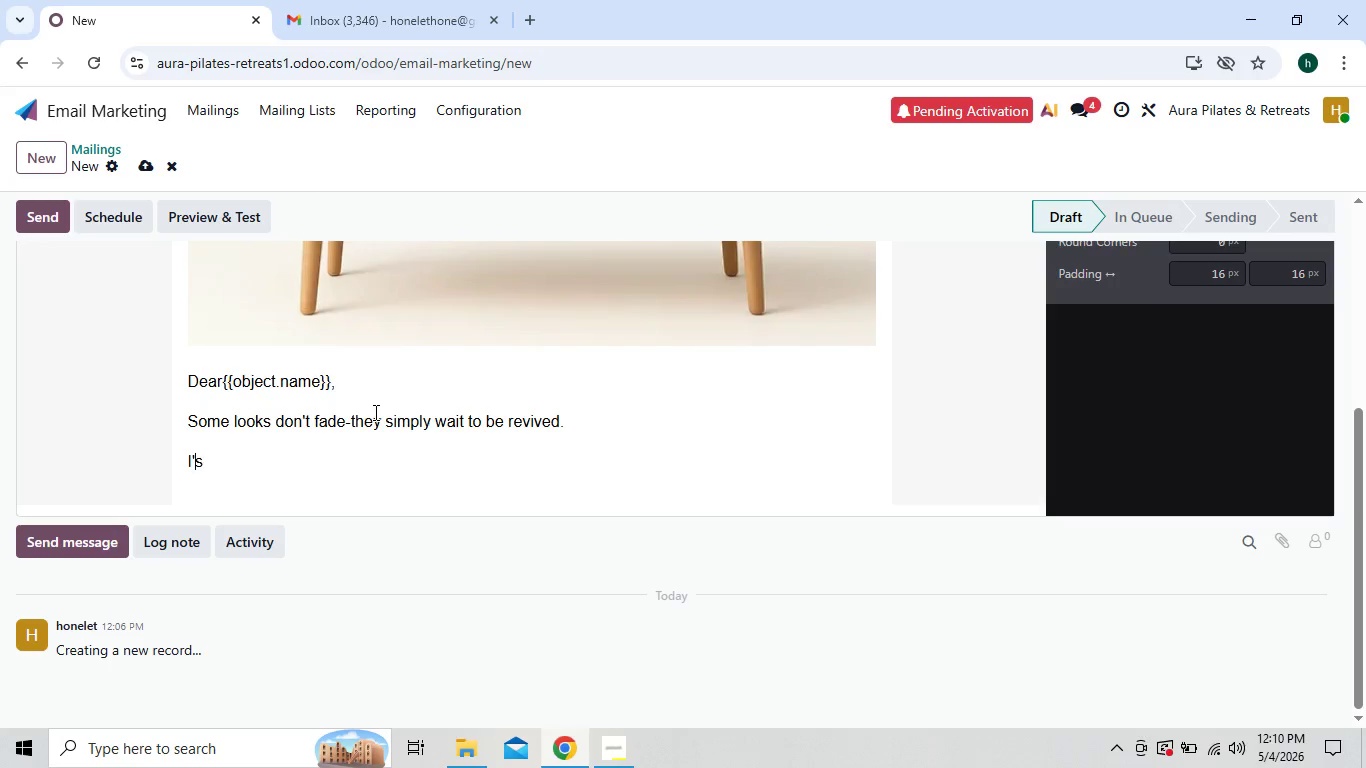 
key(ArrowLeft)
 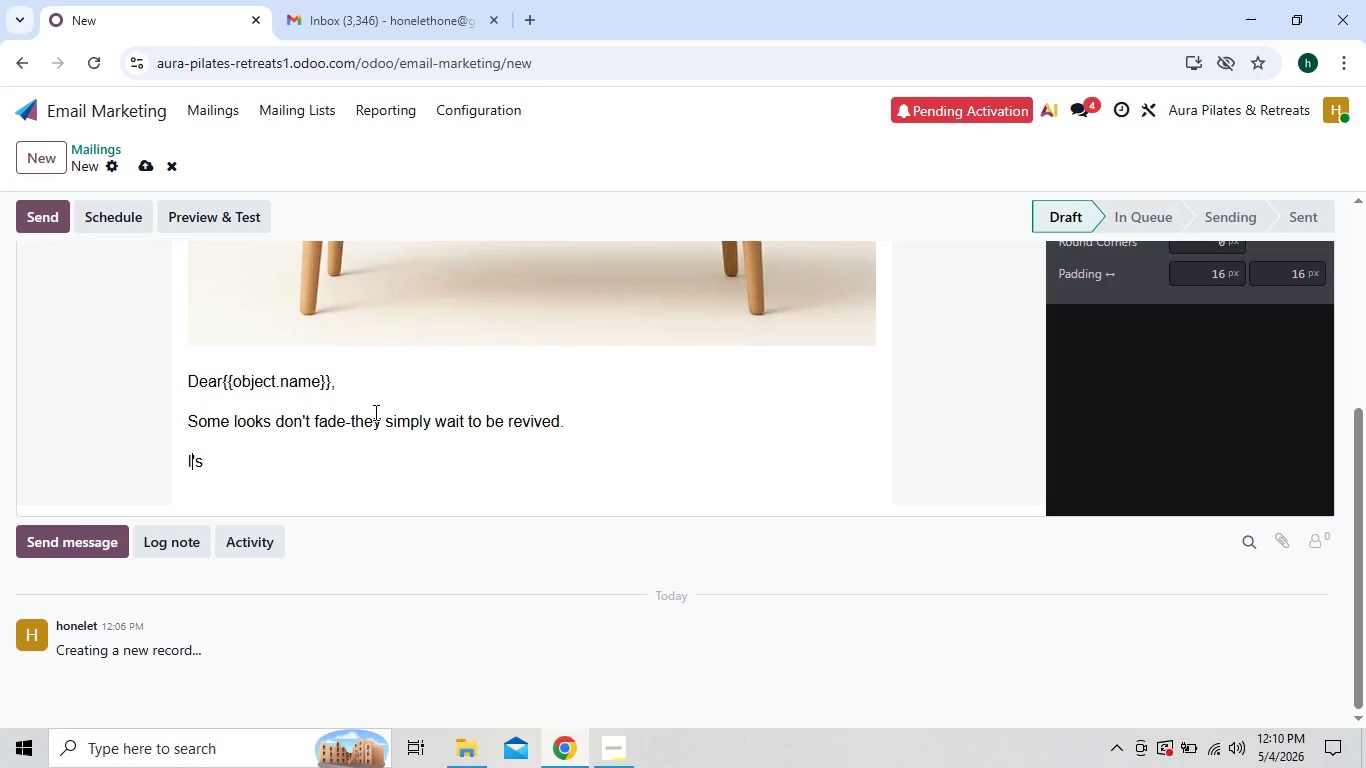 
key(ArrowLeft)
 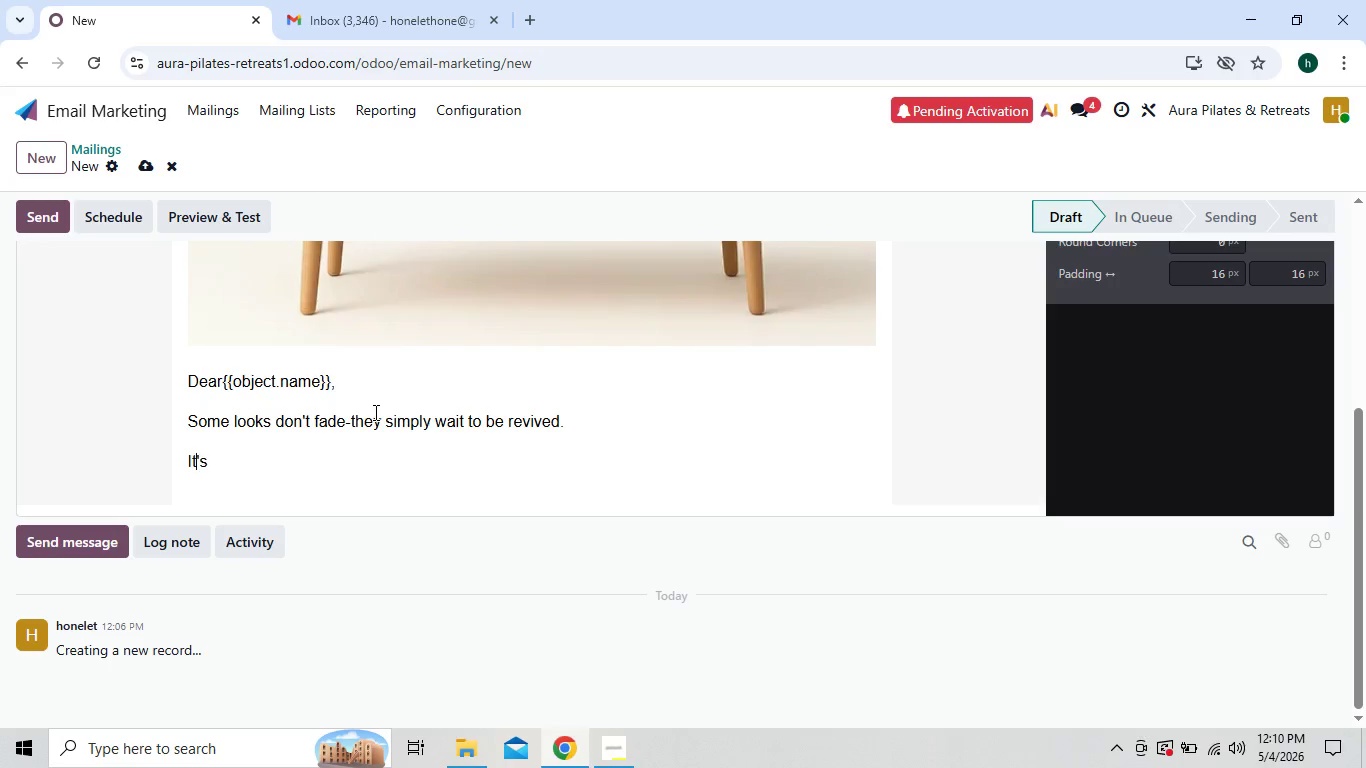 
key(T)
 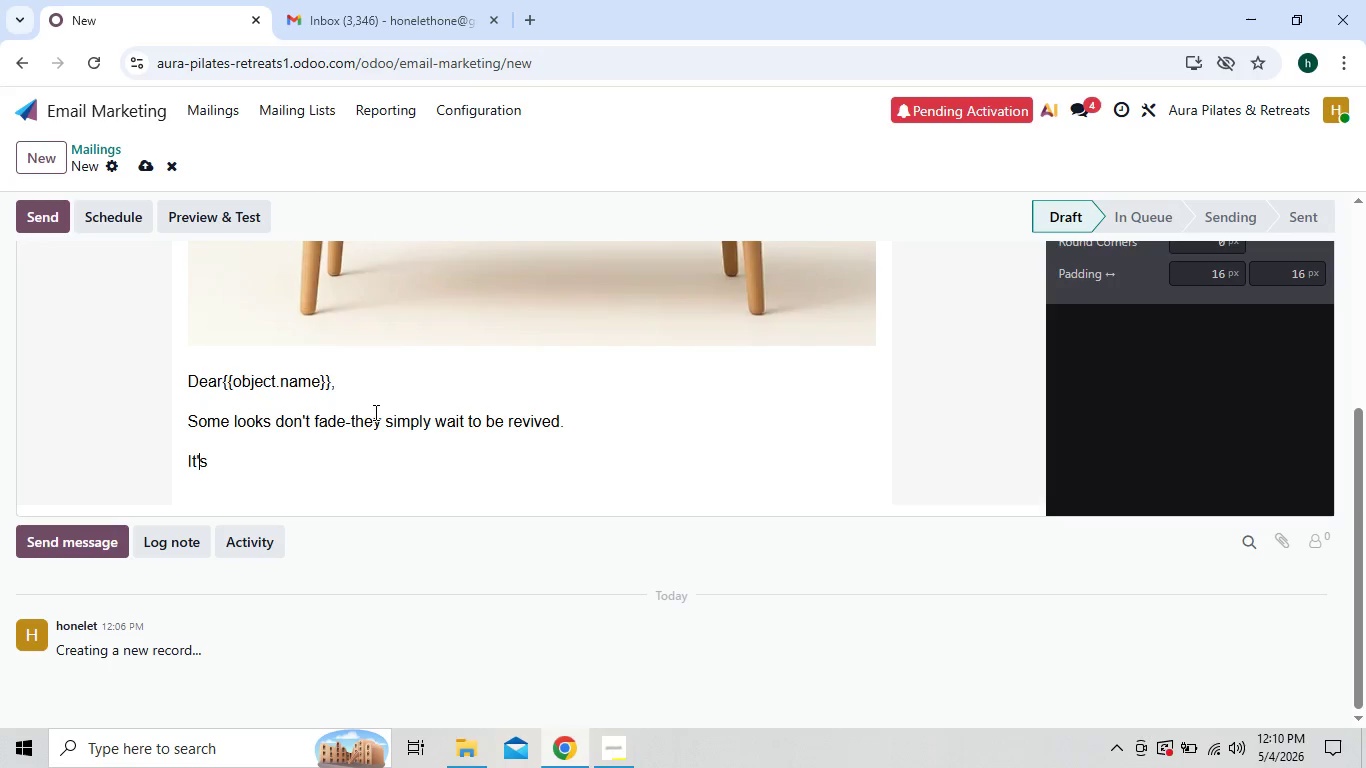 
key(ArrowRight)
 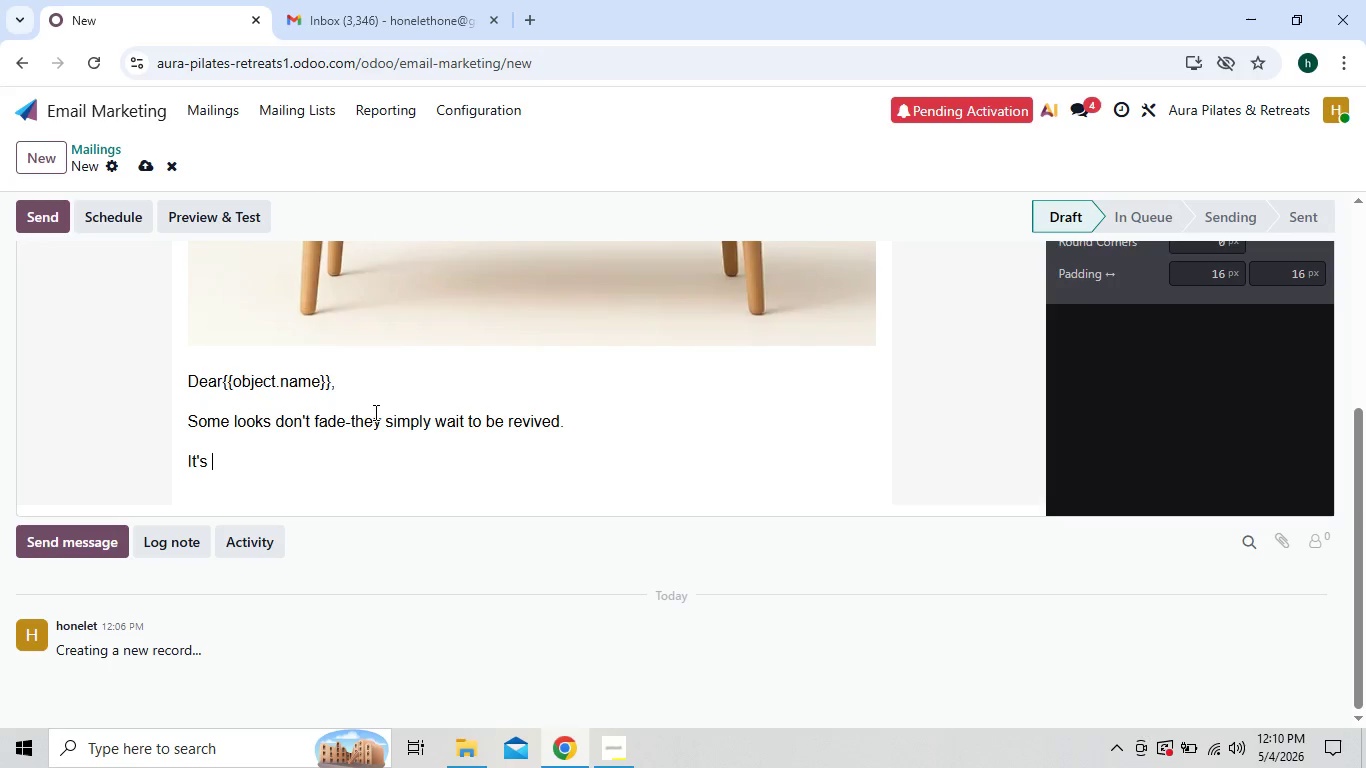 
key(ArrowRight)
 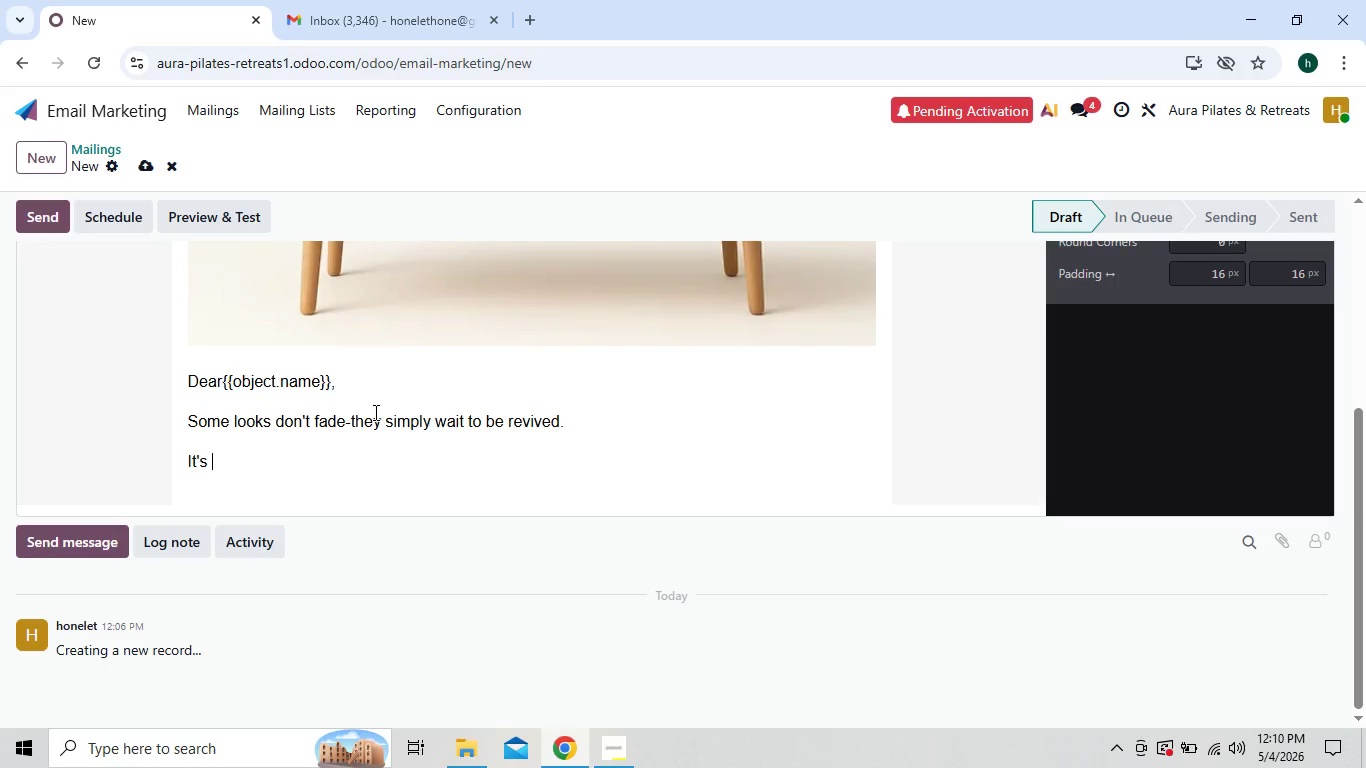 
key(ArrowRight)
 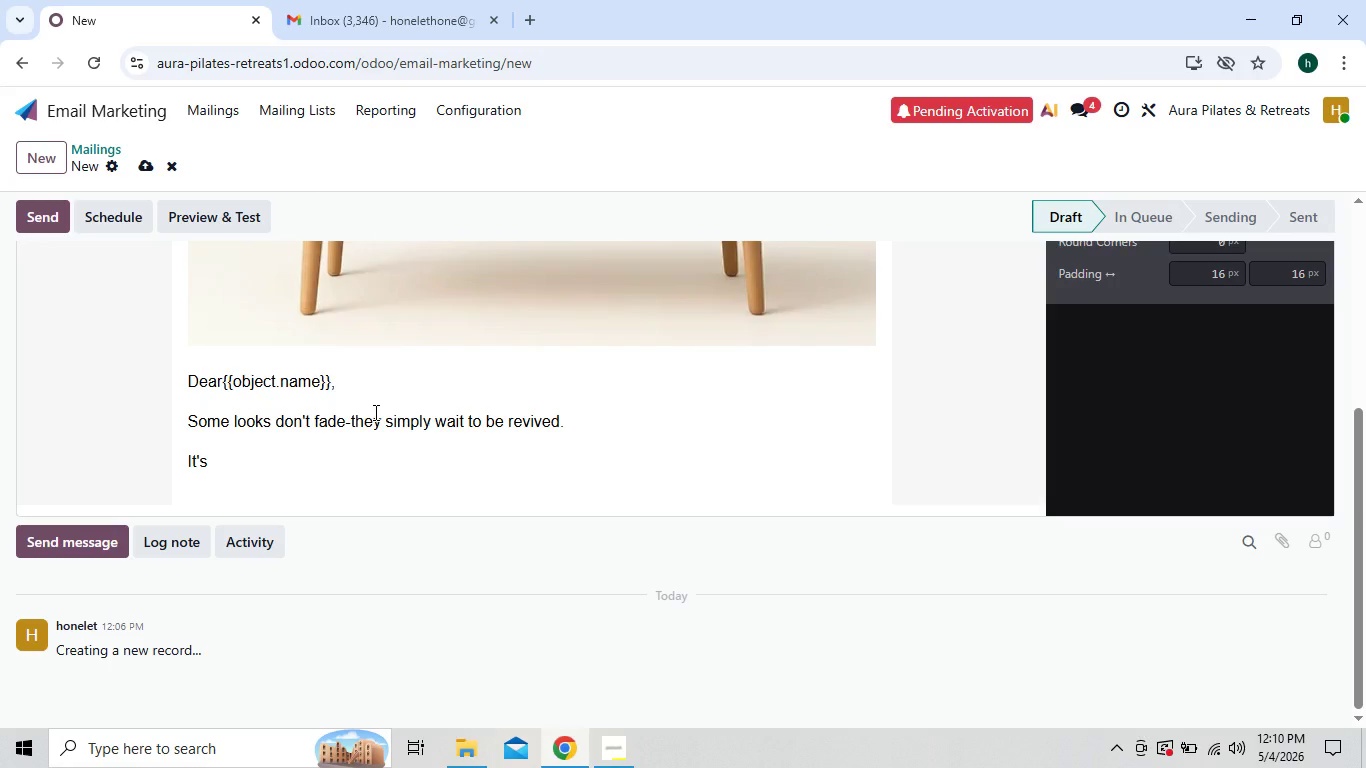 
type(been a littile while )
 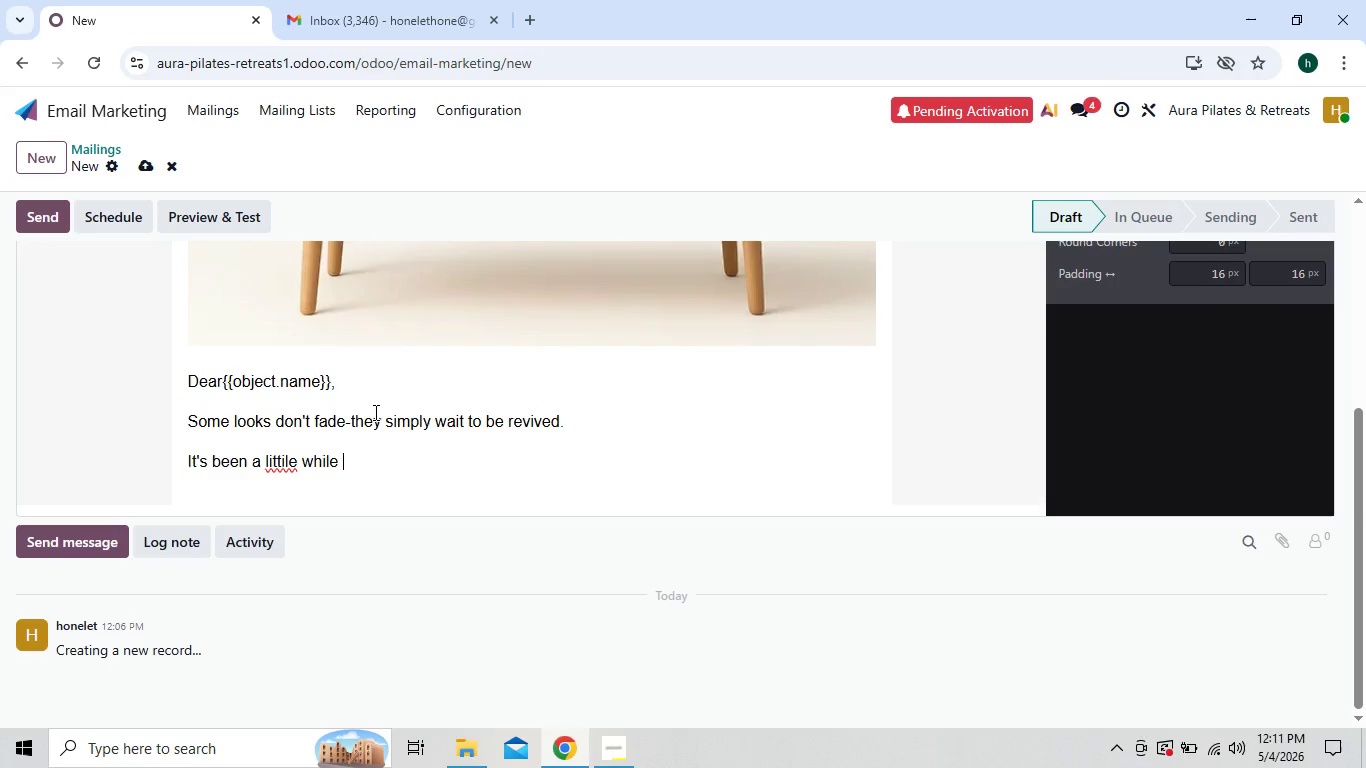 
key(ArrowLeft)
 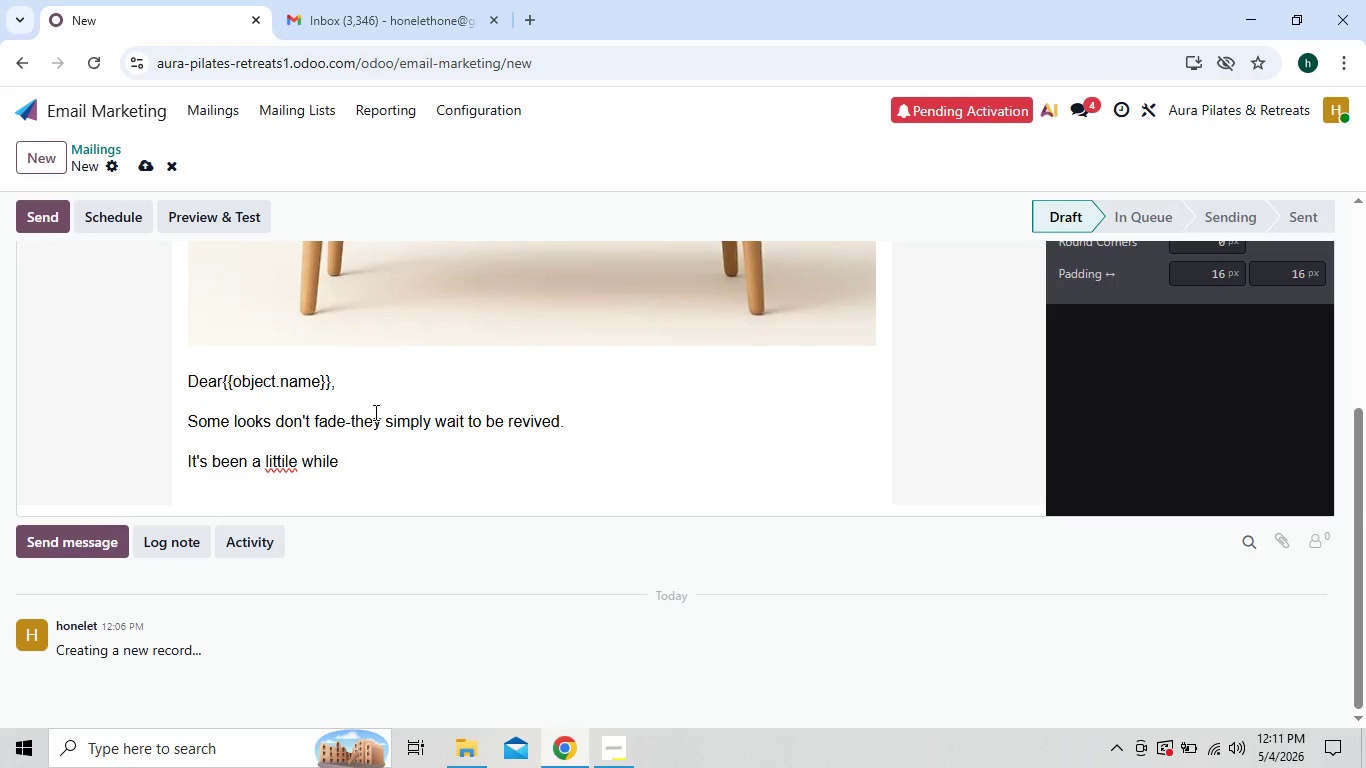 
wait(5.02)
 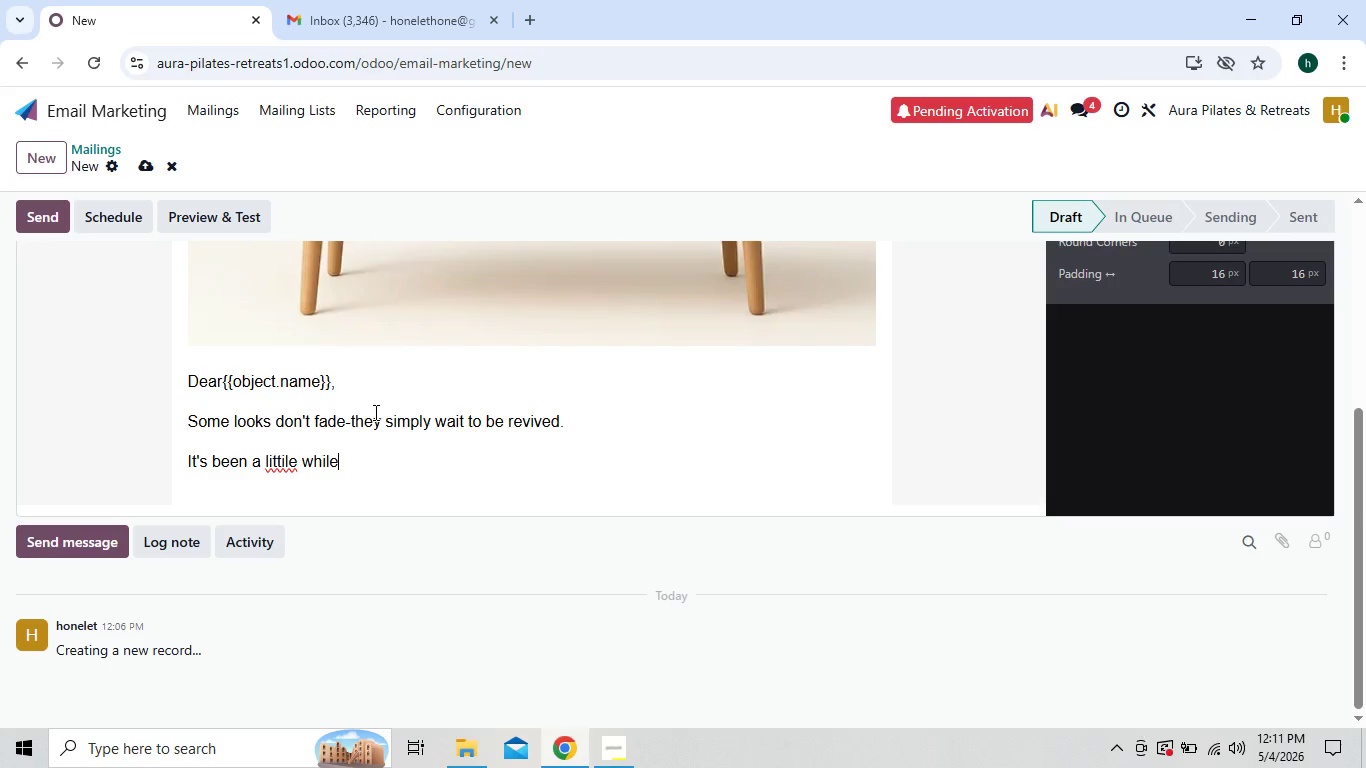 
key(ArrowLeft)
 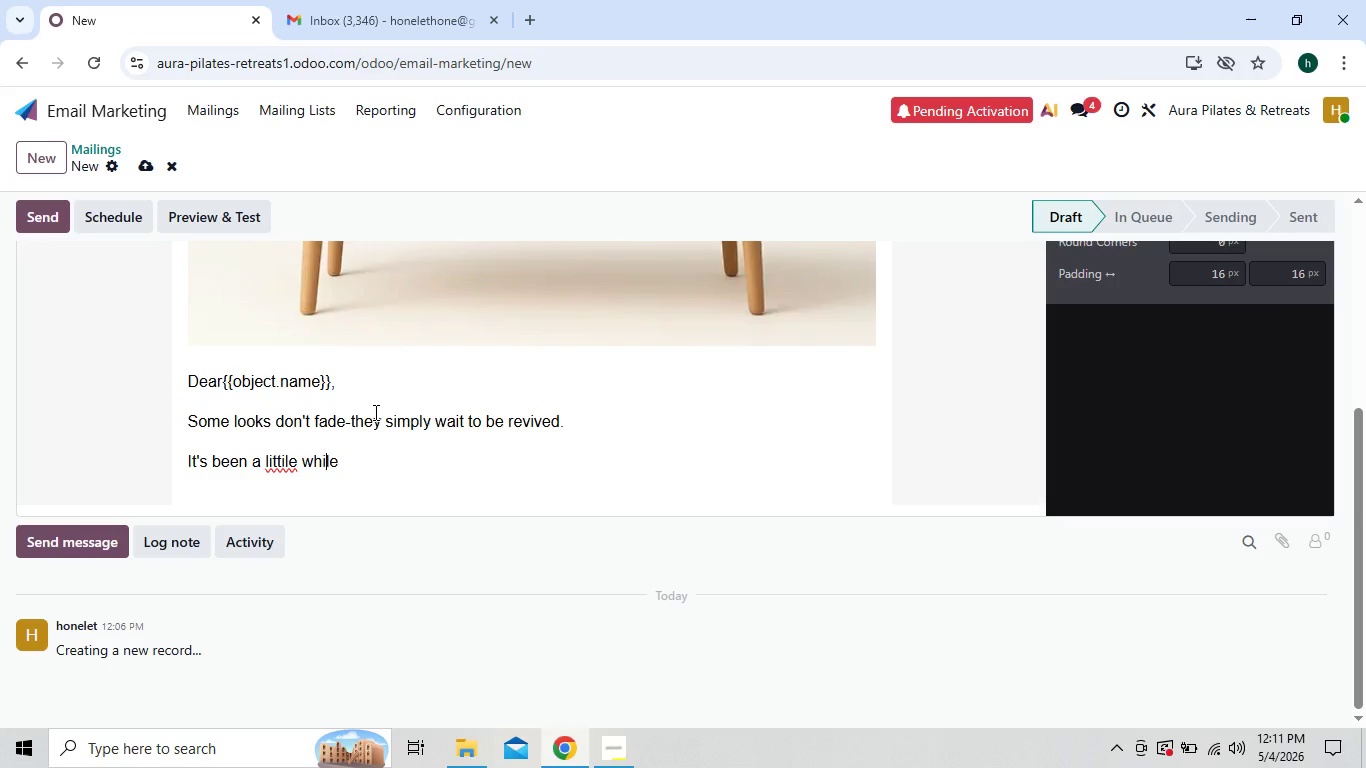 
key(ArrowLeft)
 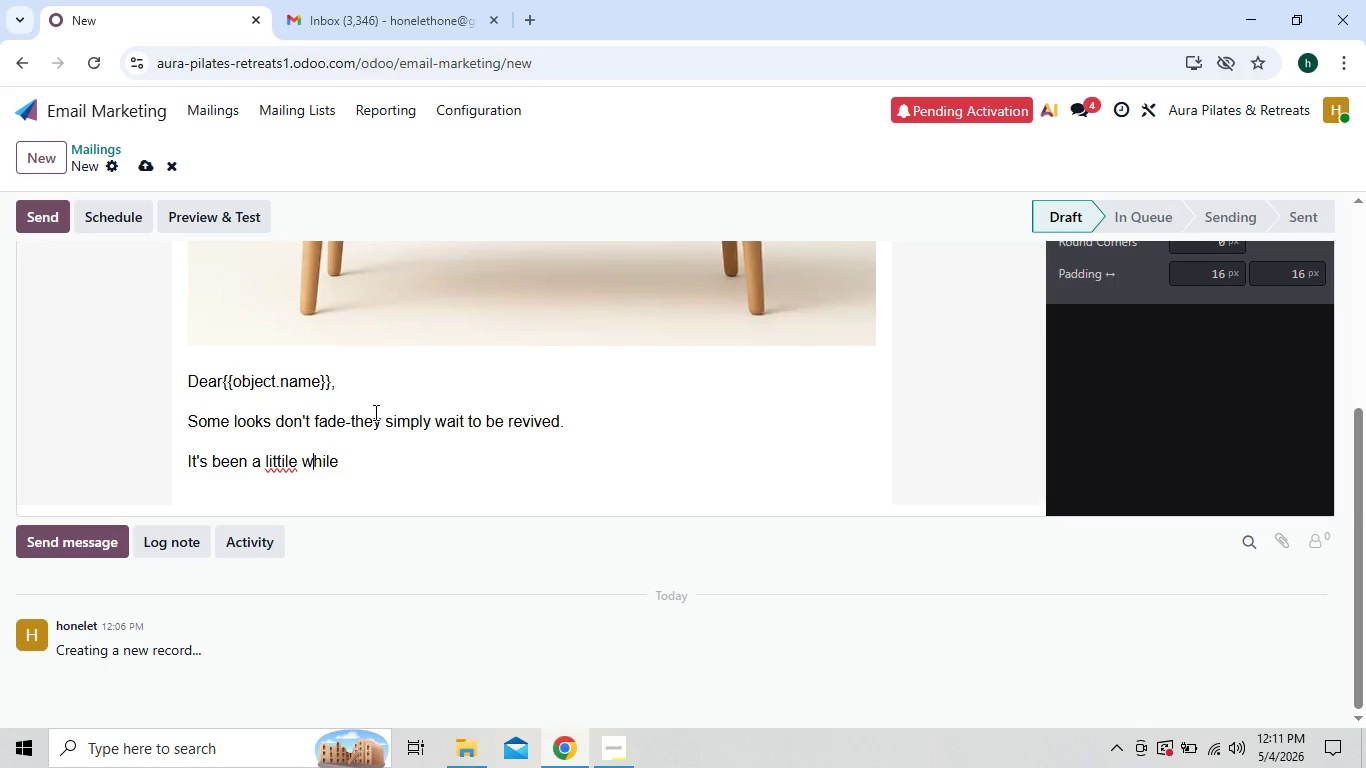 
key(ArrowLeft)
 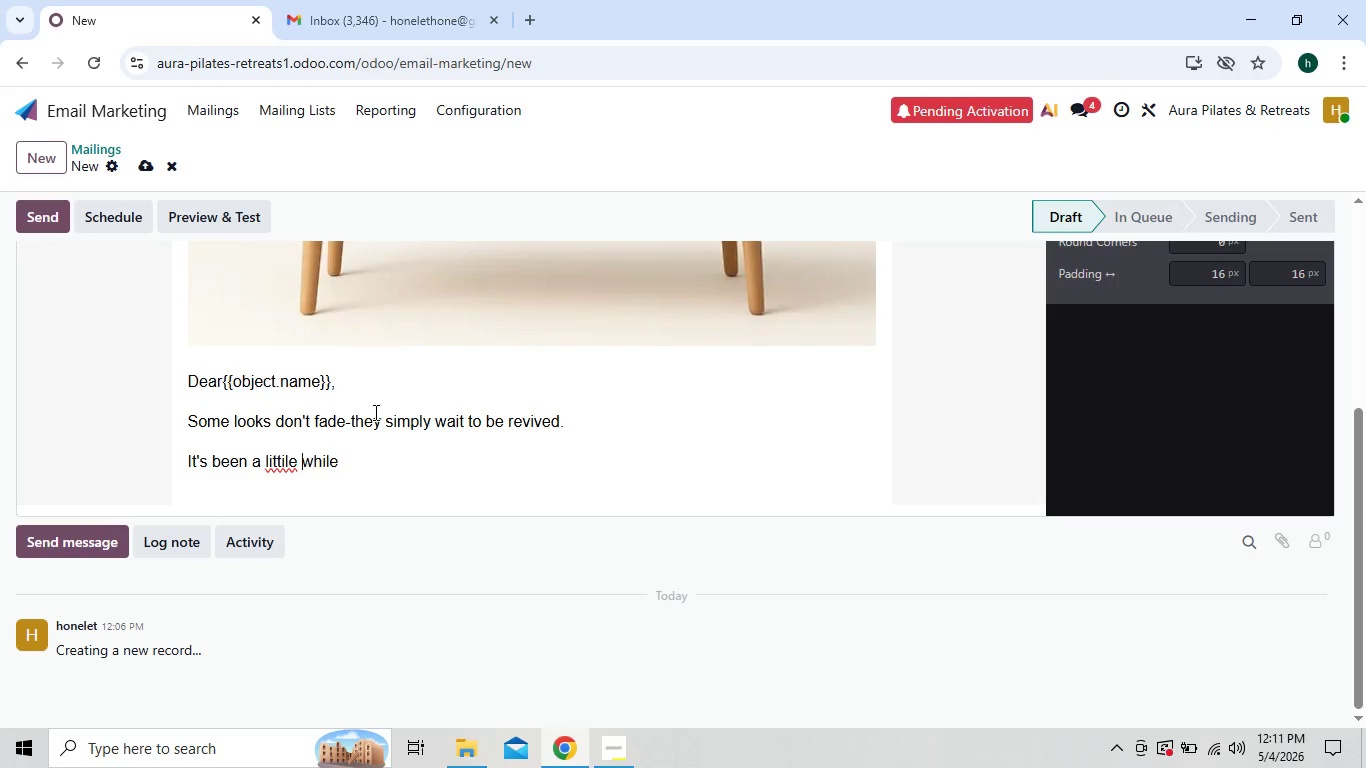 
key(ArrowLeft)
 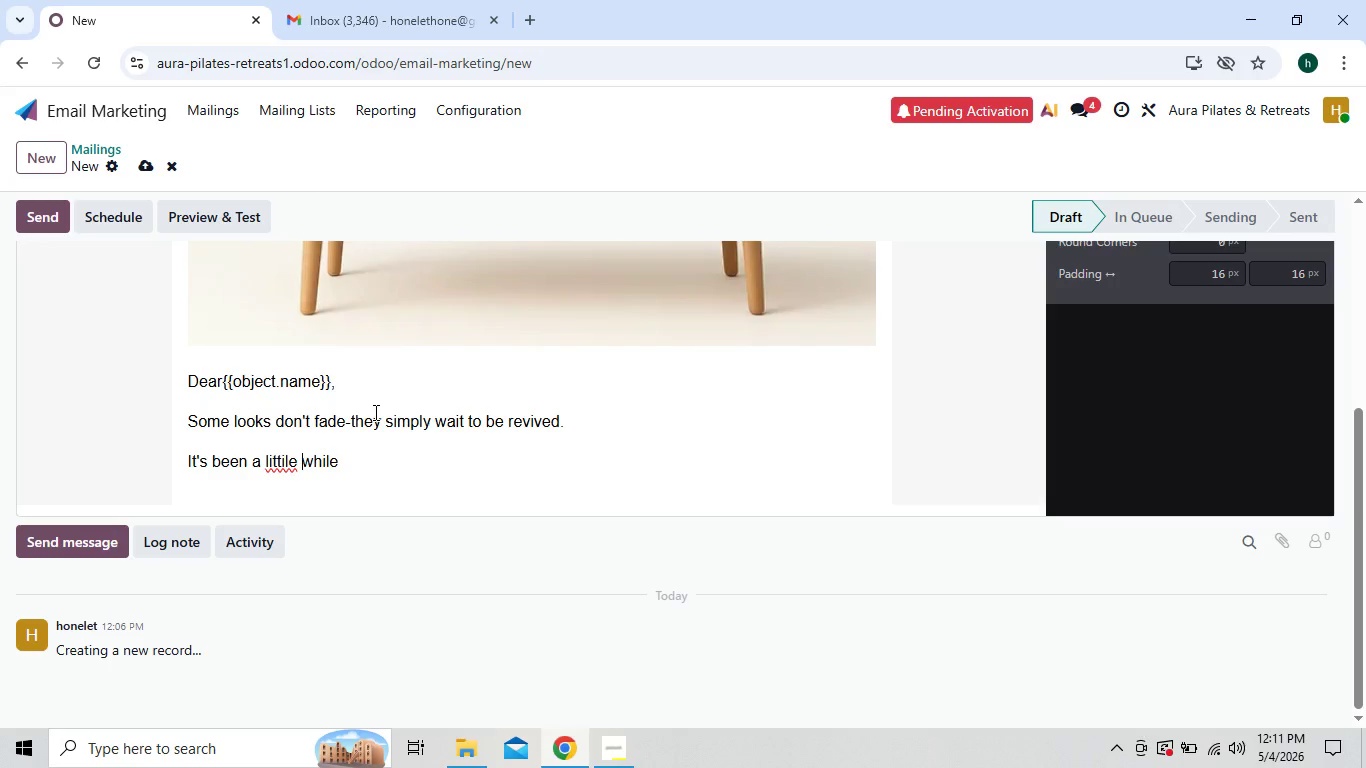 
key(ArrowLeft)
 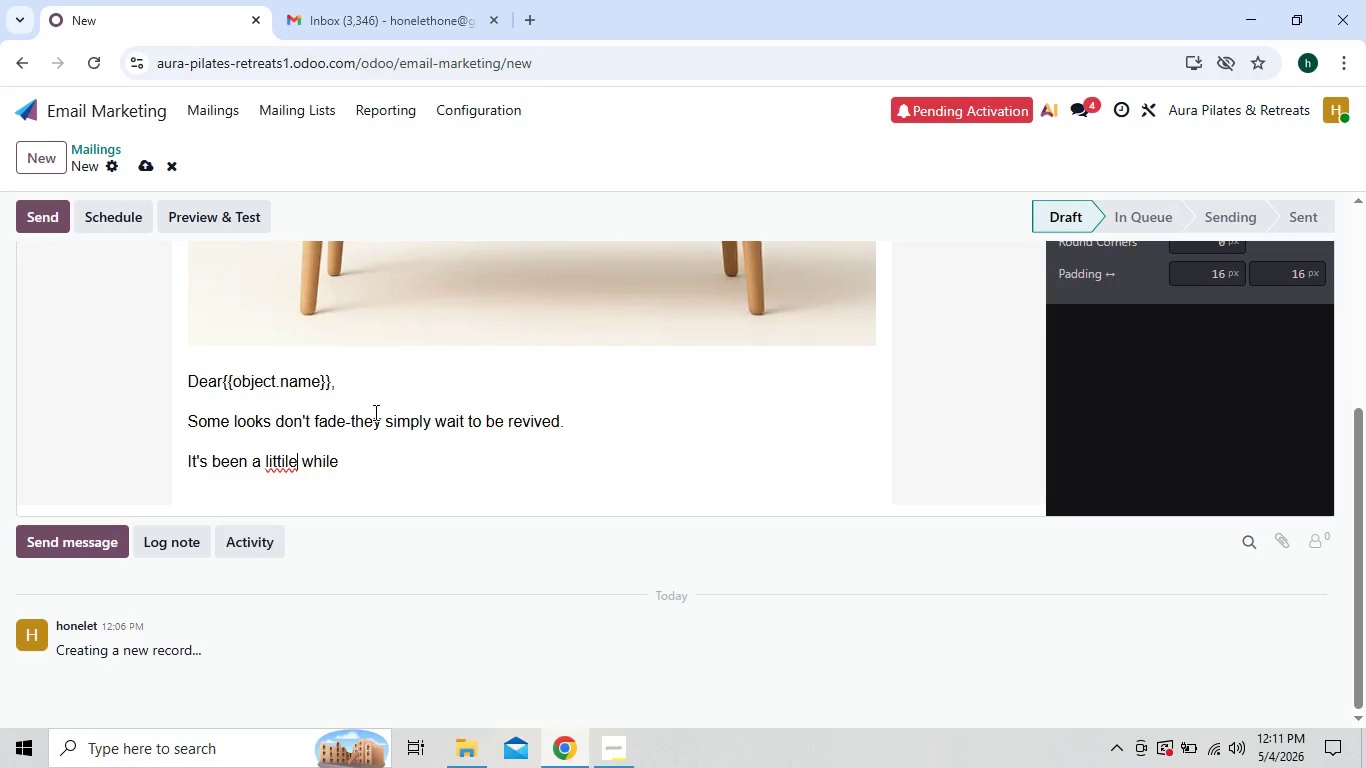 
key(ArrowLeft)
 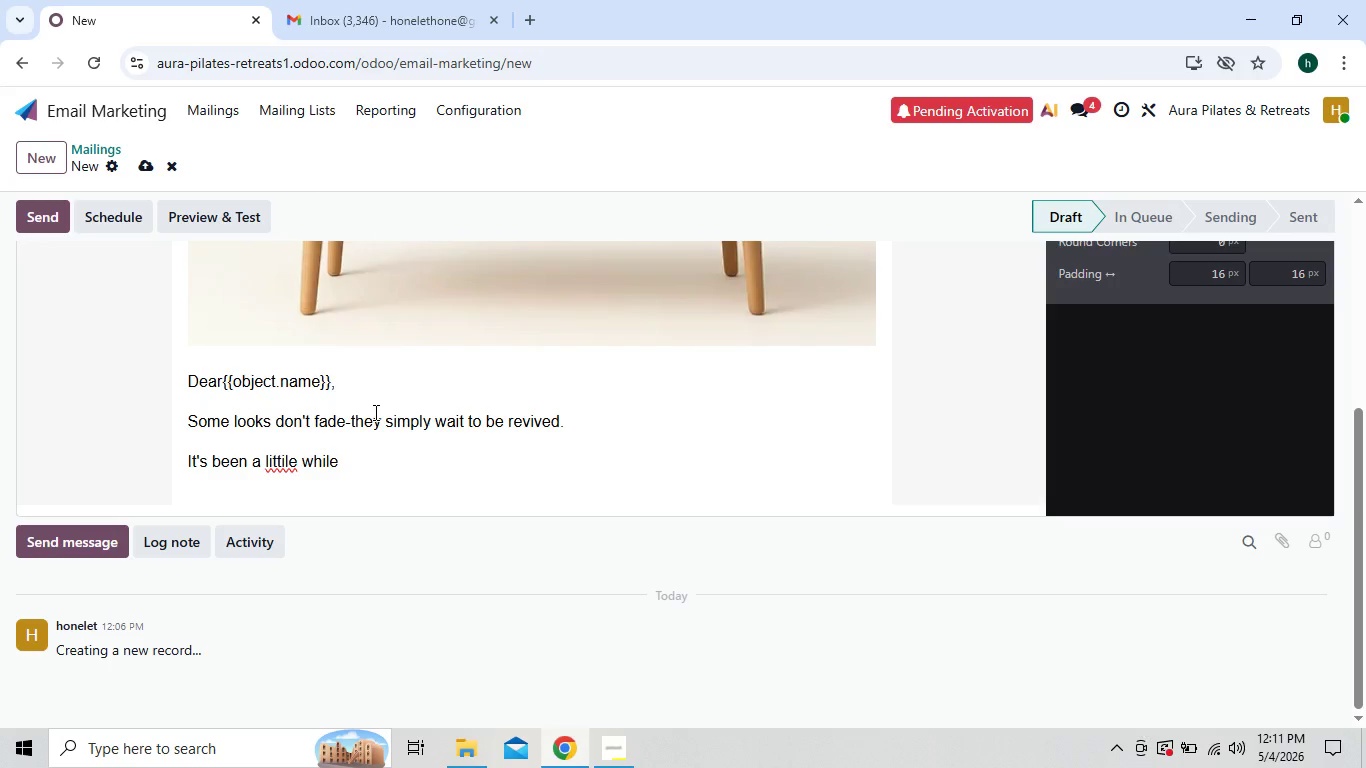 
key(ArrowLeft)
 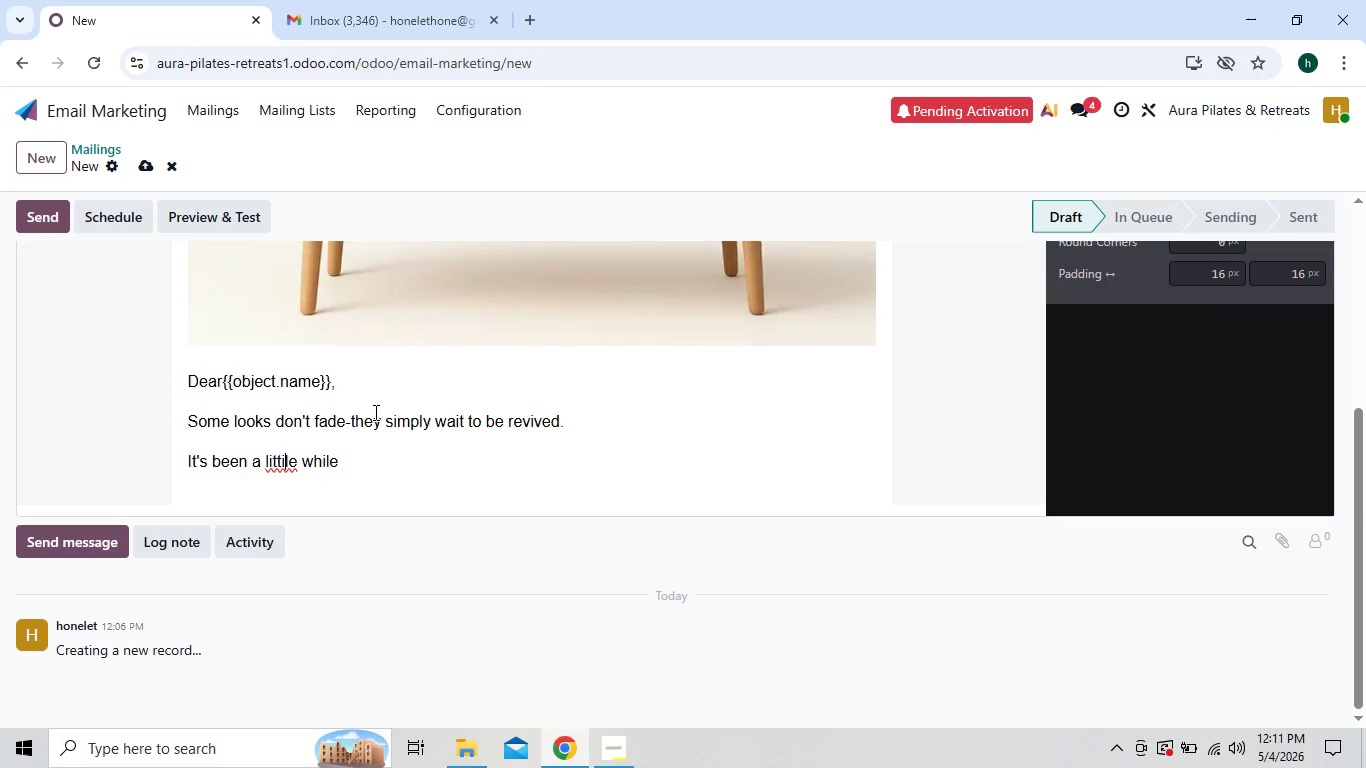 
key(ArrowLeft)
 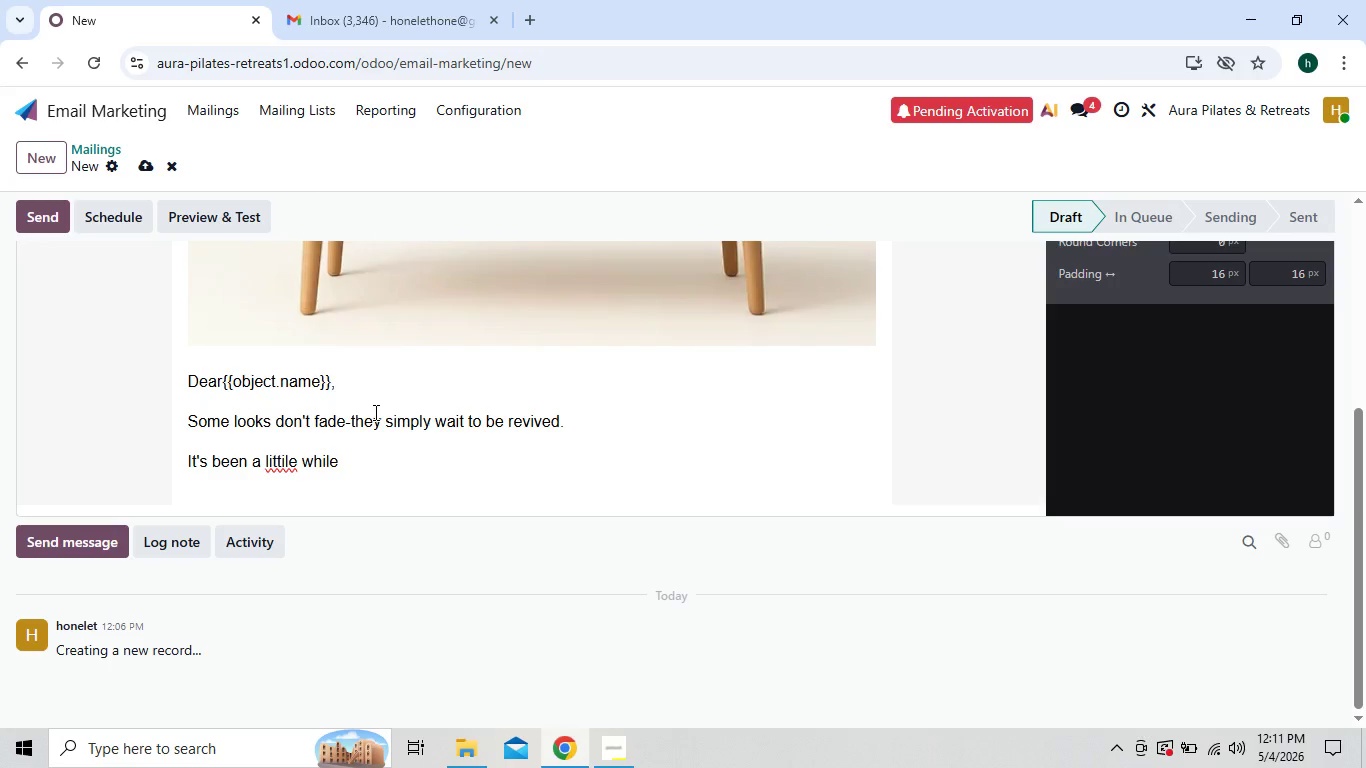 
key(Backspace)
 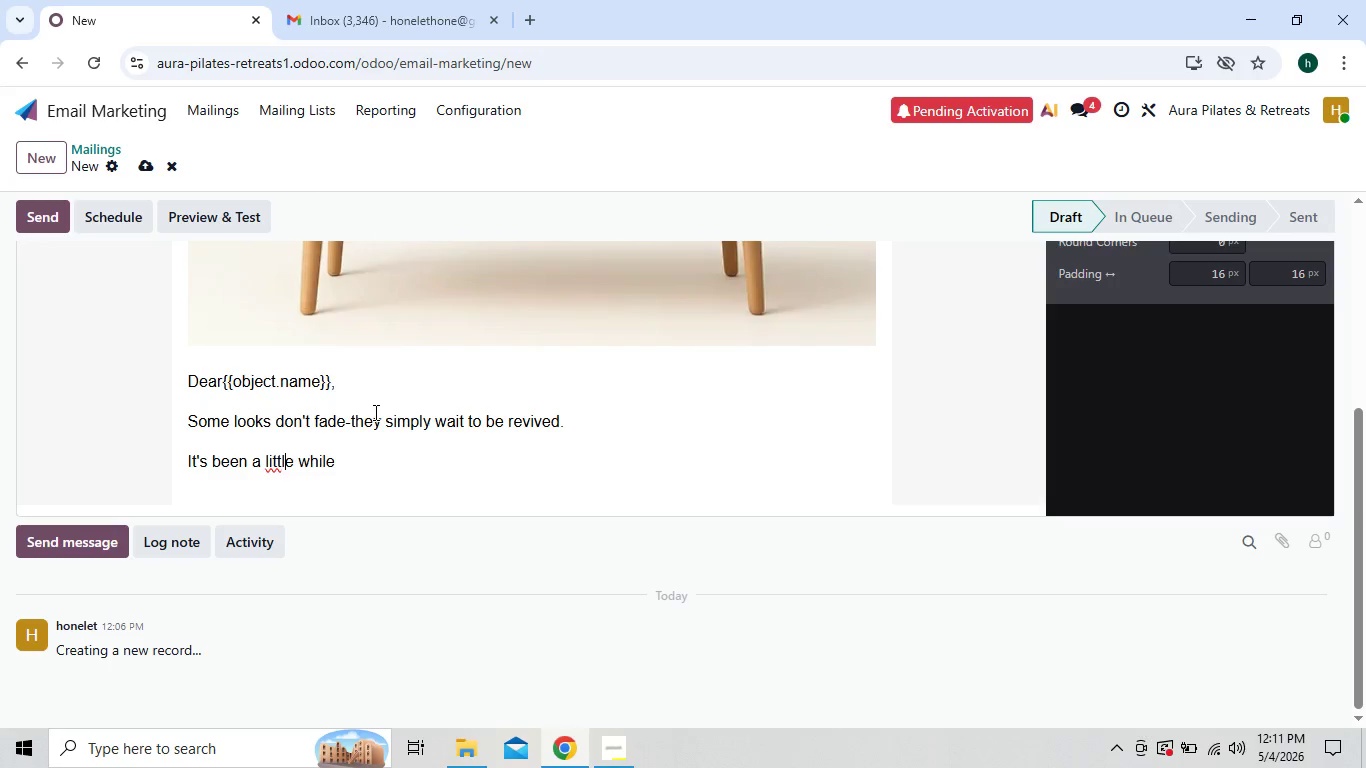 
key(ArrowRight)
 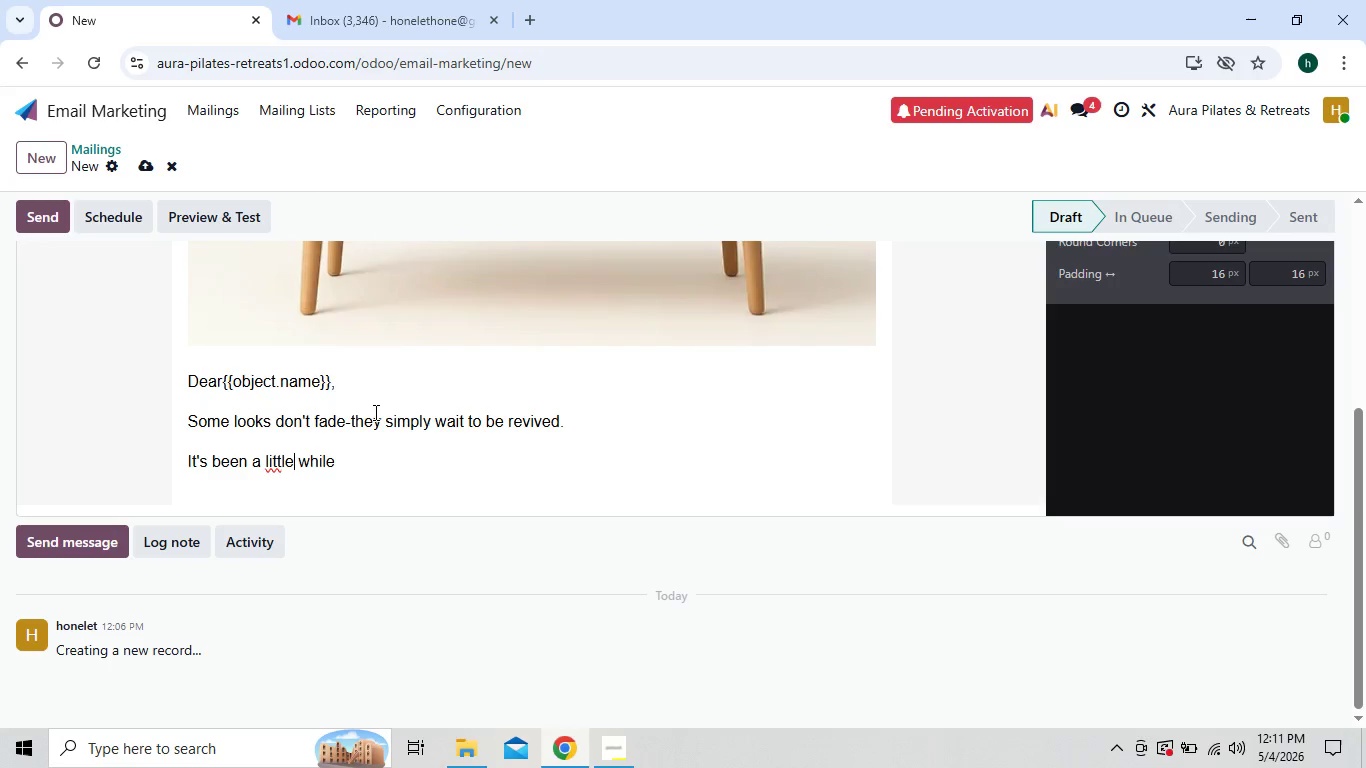 
key(ArrowRight)
 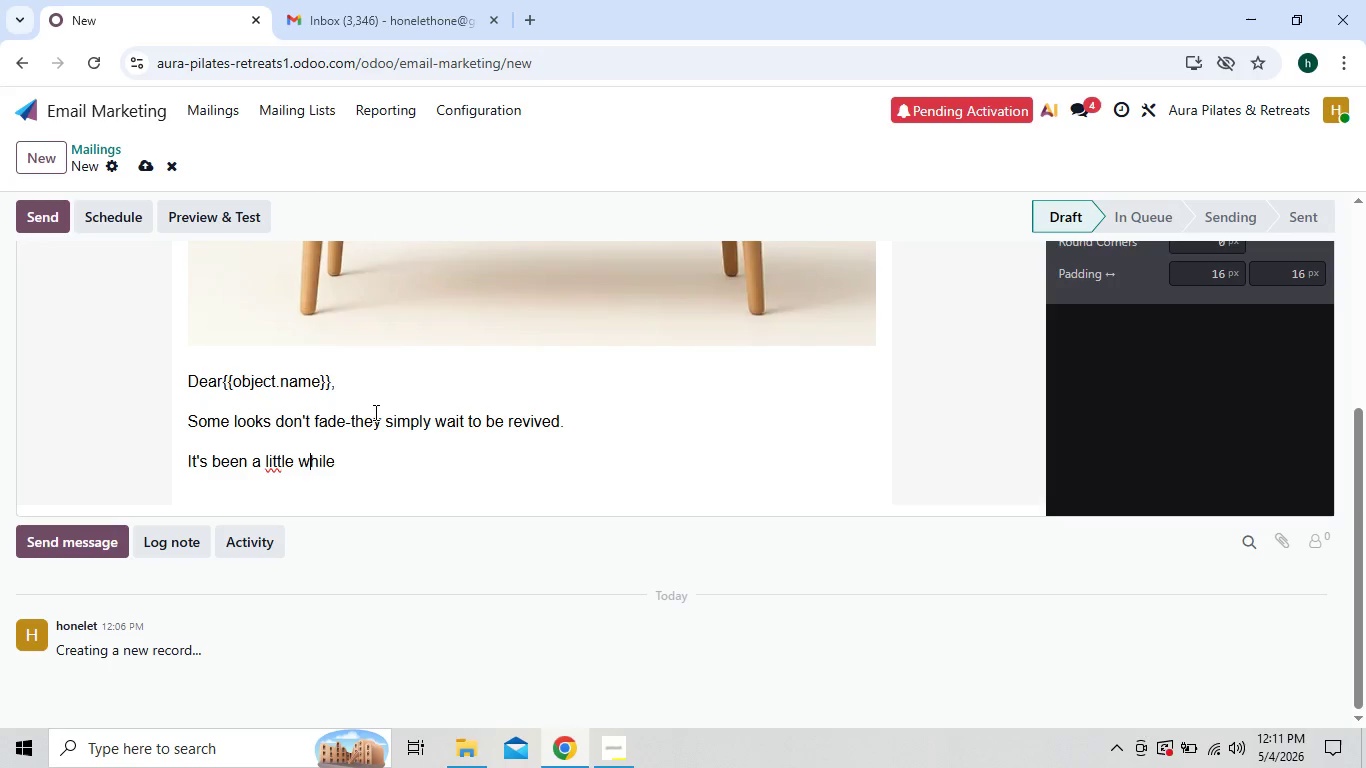 
key(ArrowRight)
 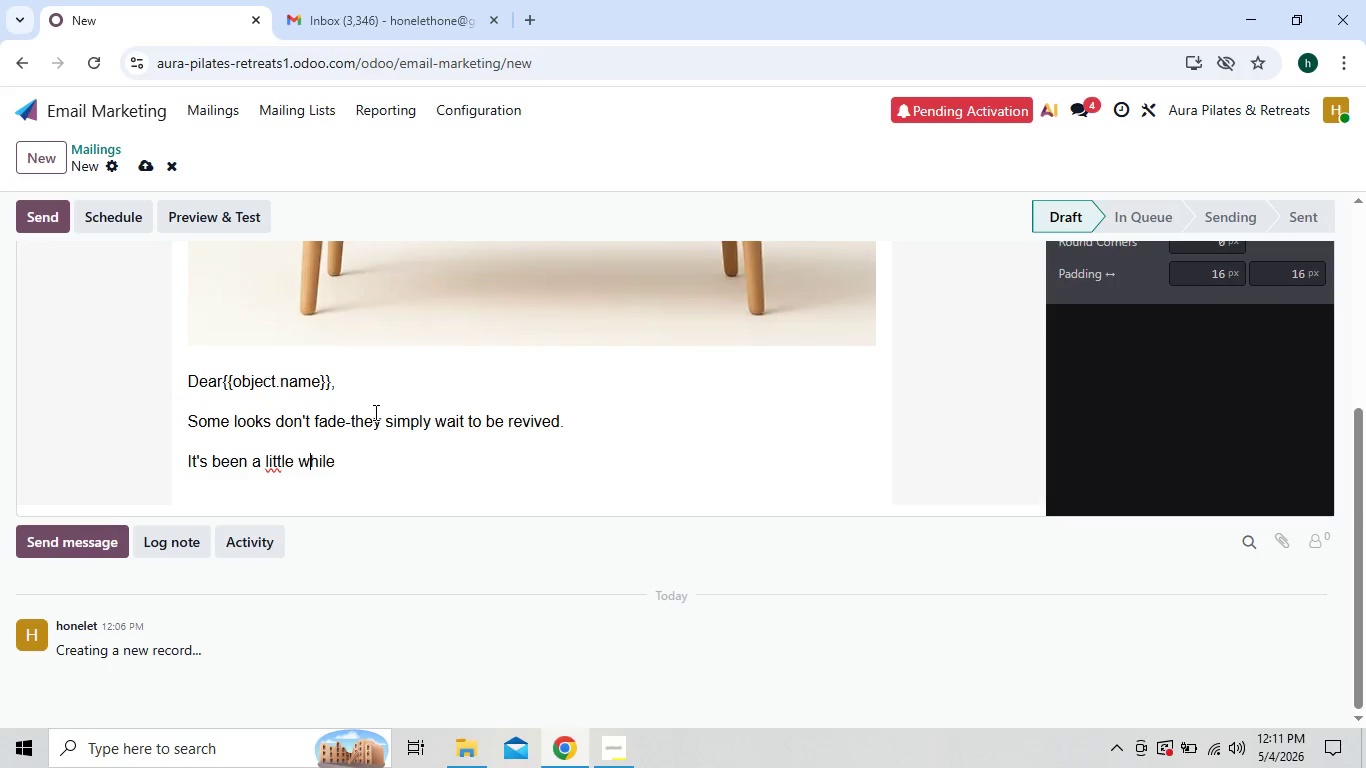 
key(ArrowRight)
 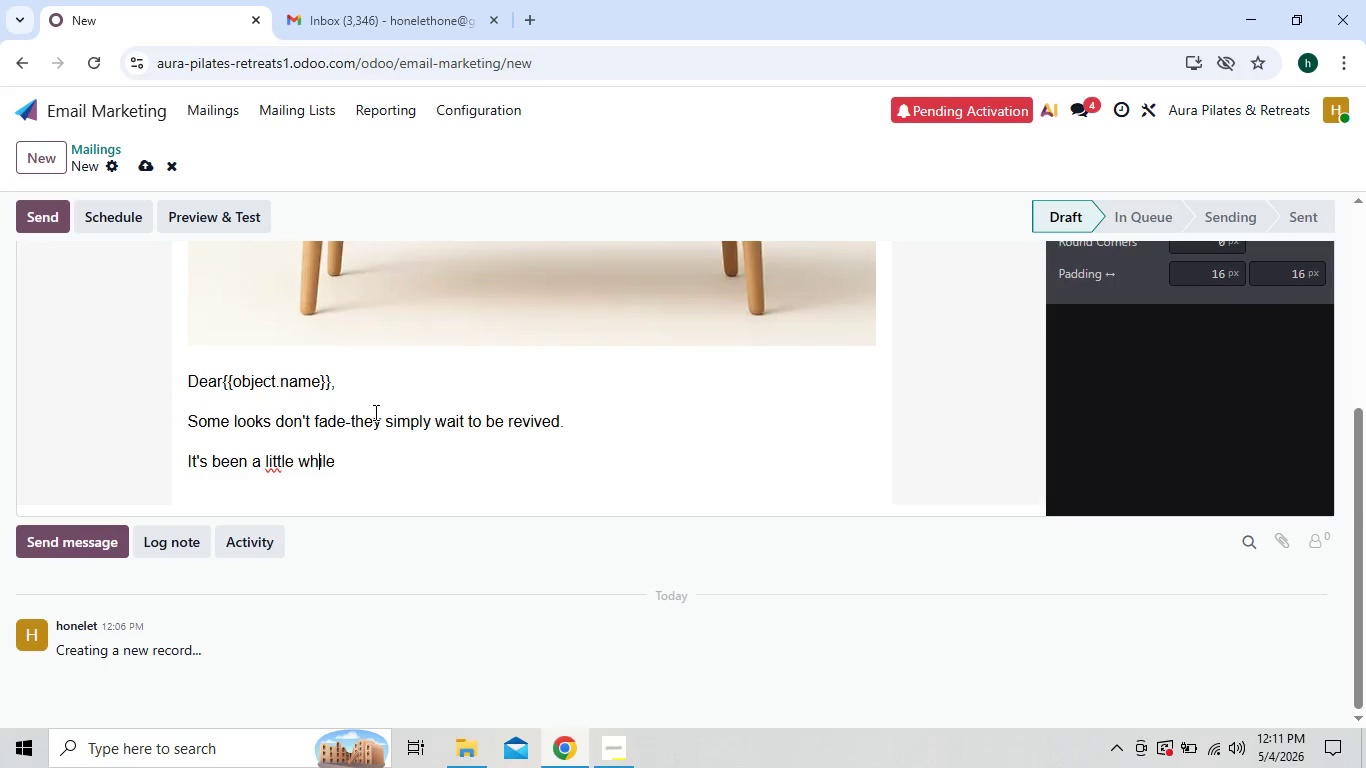 
key(ArrowRight)
 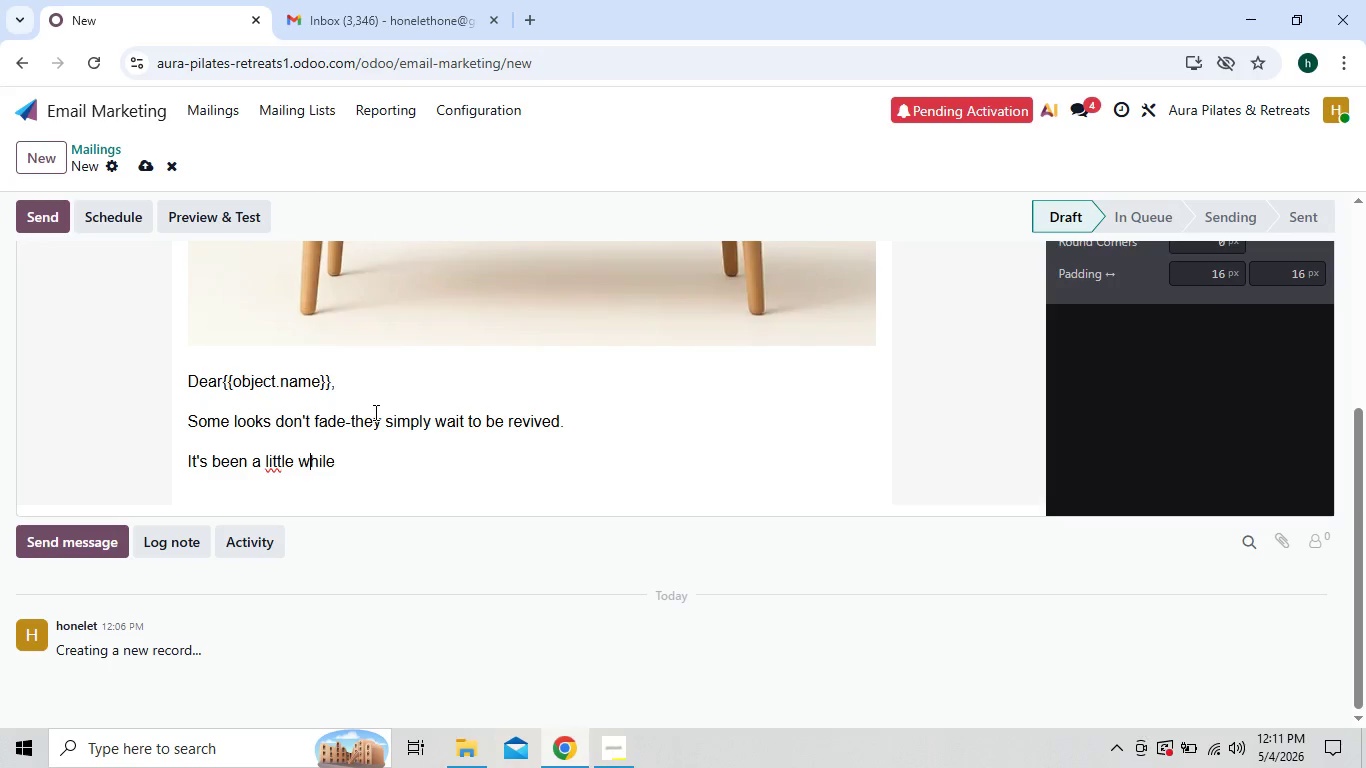 
key(ArrowLeft)
 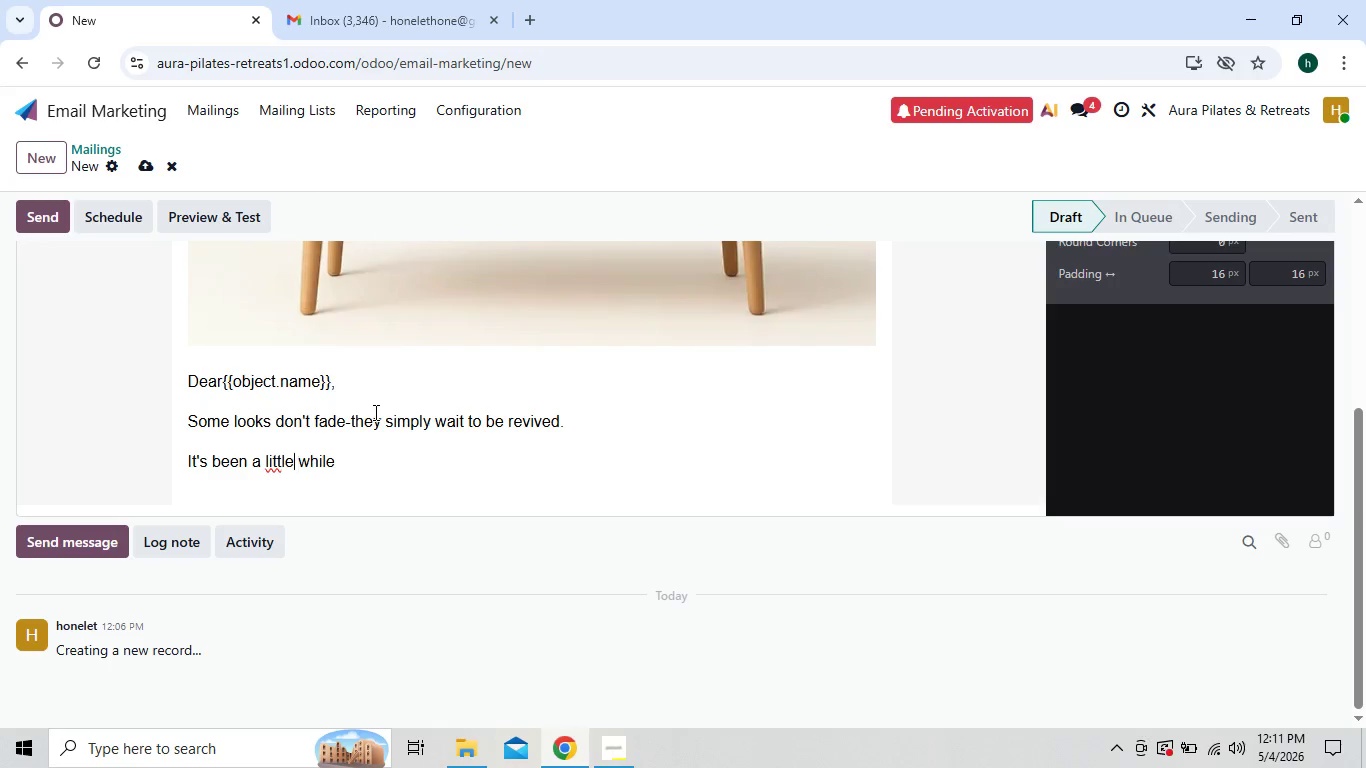 
key(ArrowLeft)
 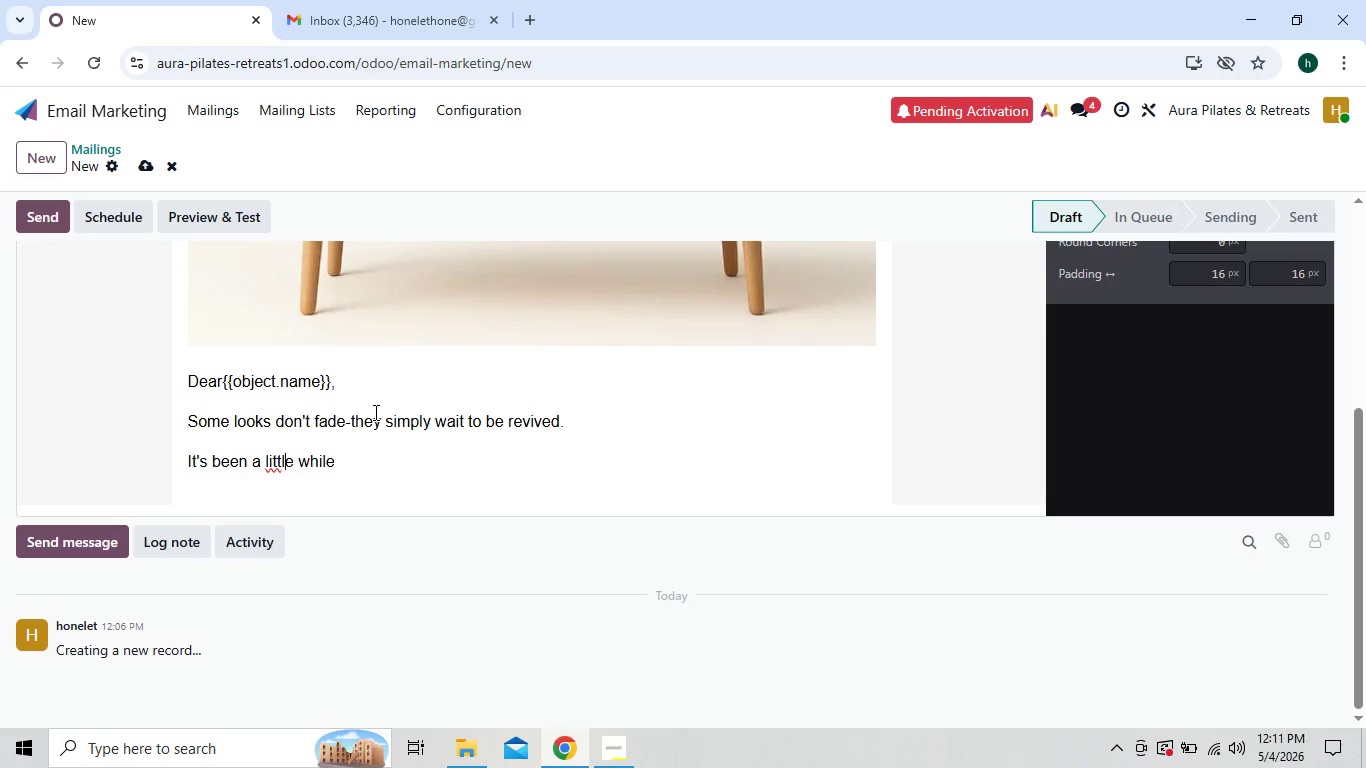 
key(ArrowLeft)
 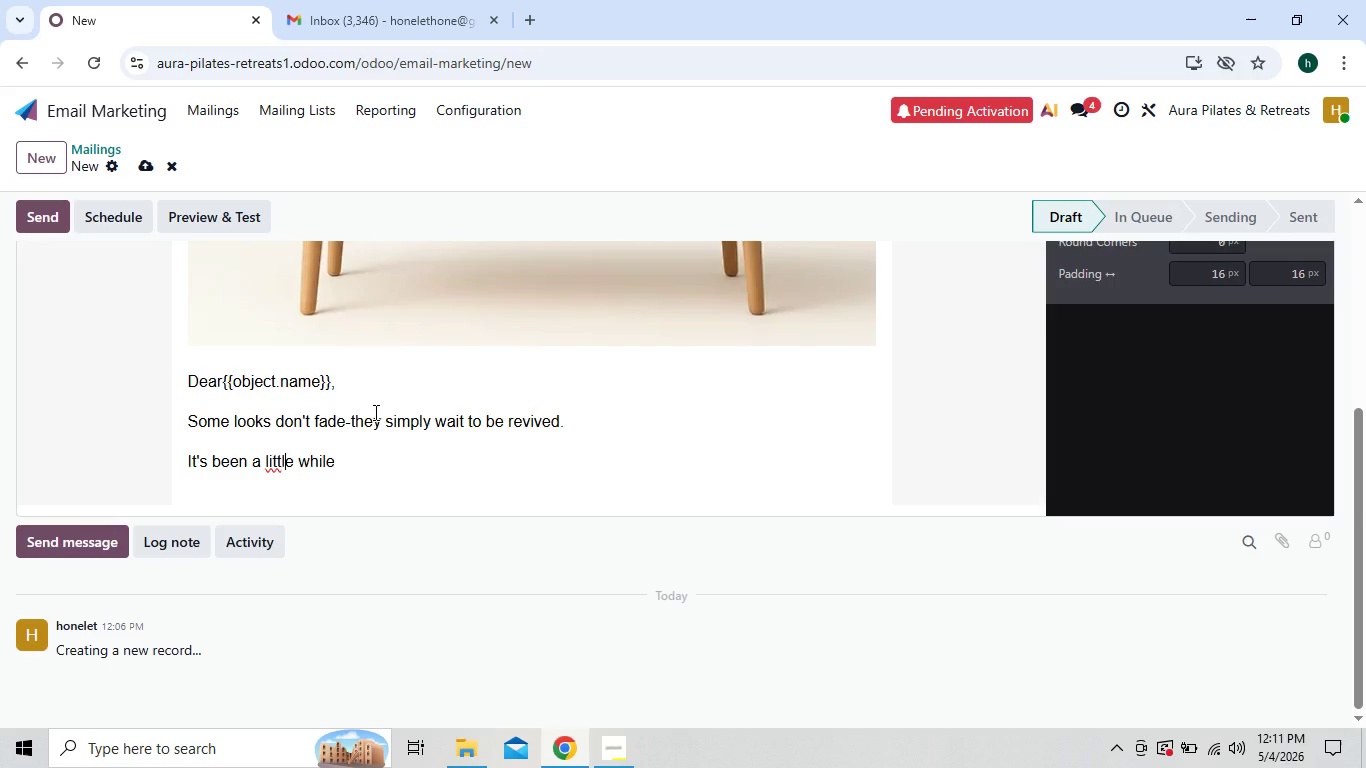 
key(ArrowLeft)
 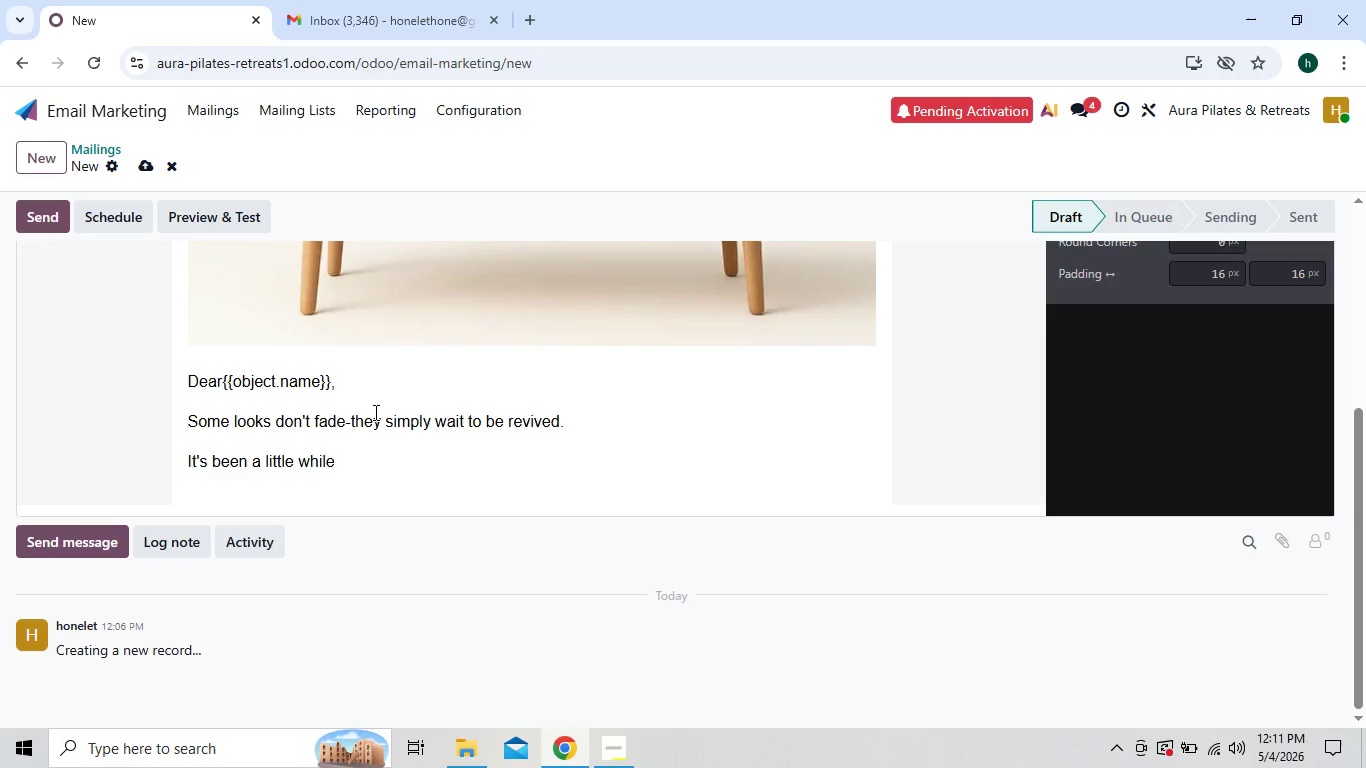 
right_click([374, 412])
 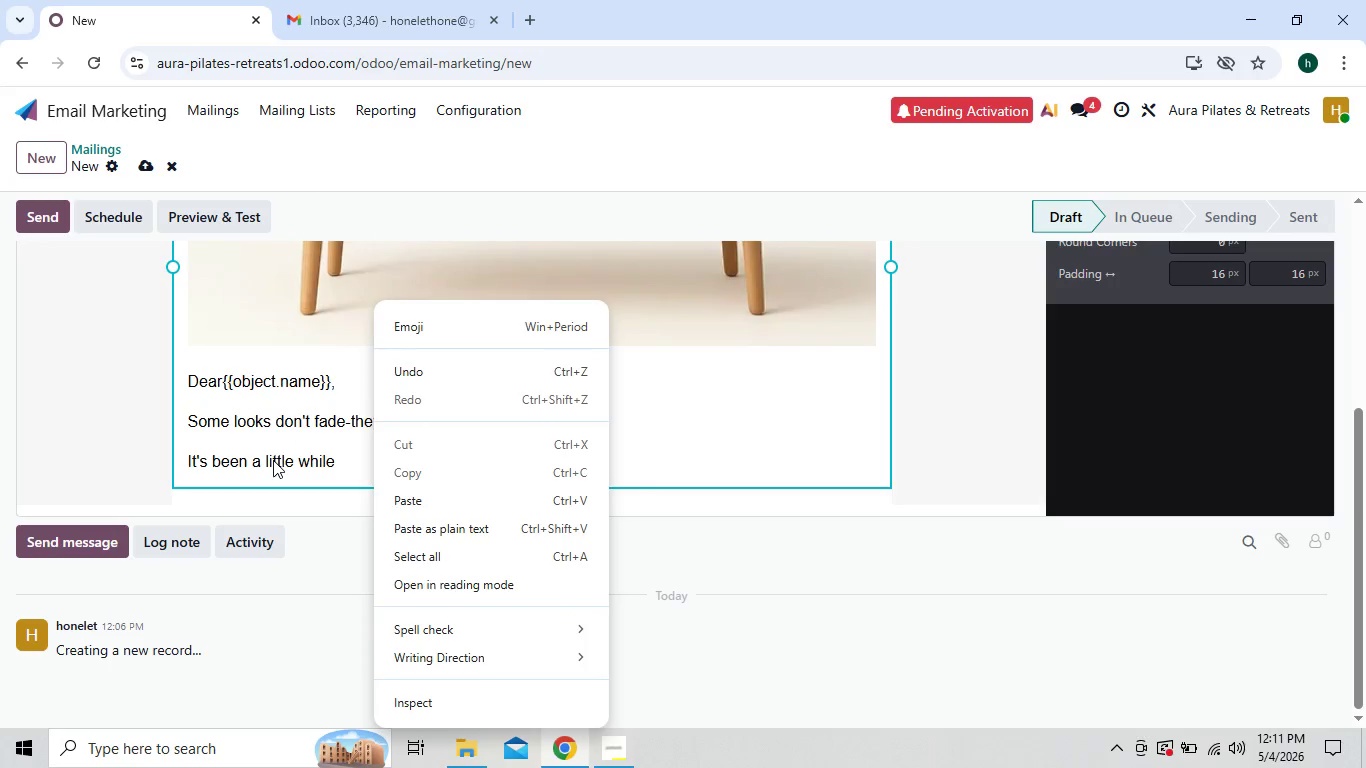 
left_click([273, 460])
 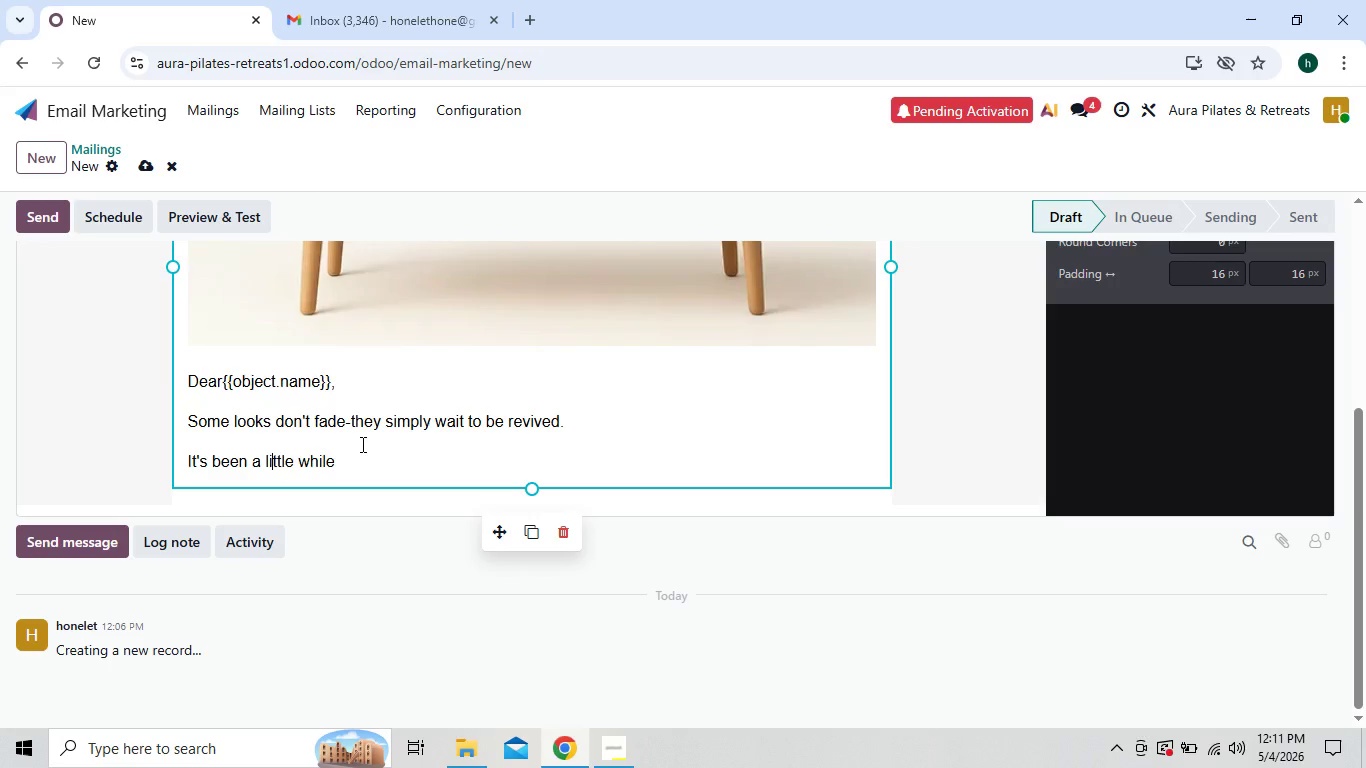 
left_click([361, 444])
 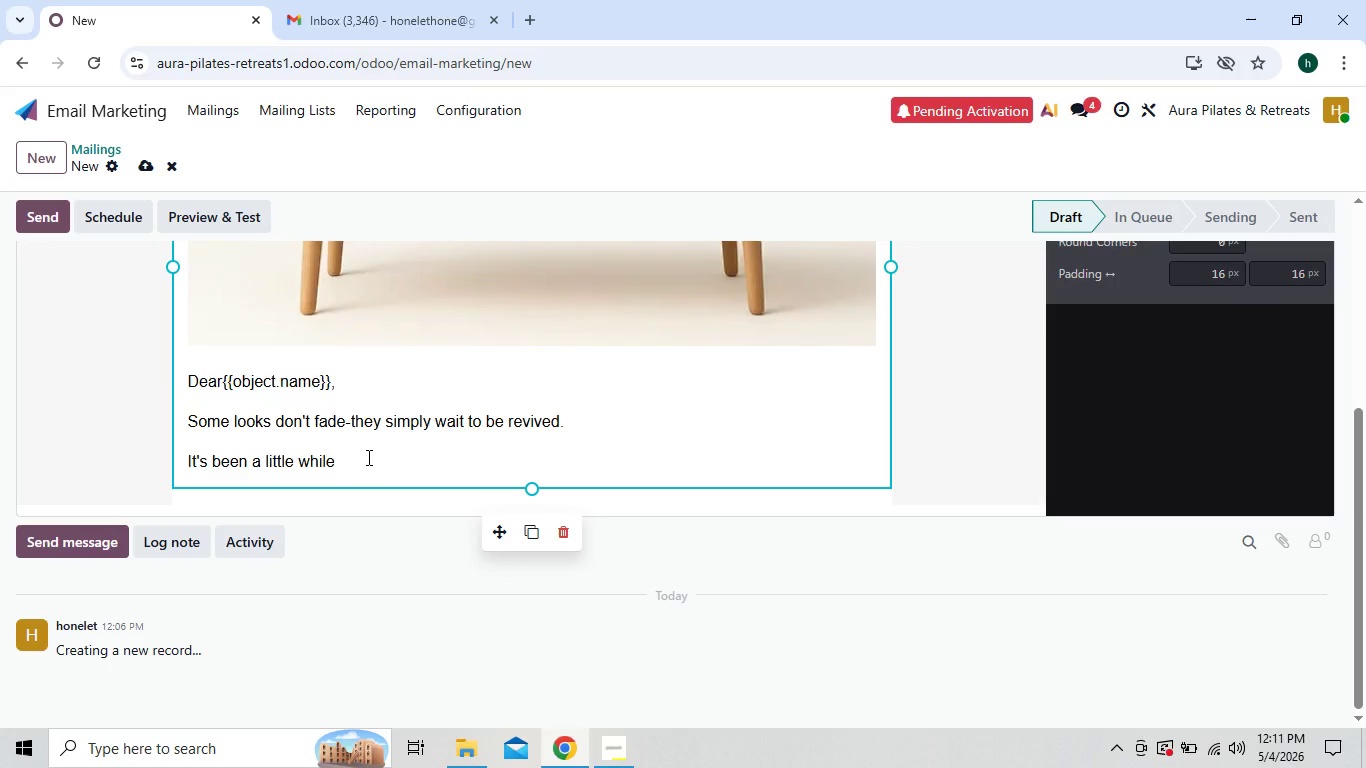 
wait(7.77)
 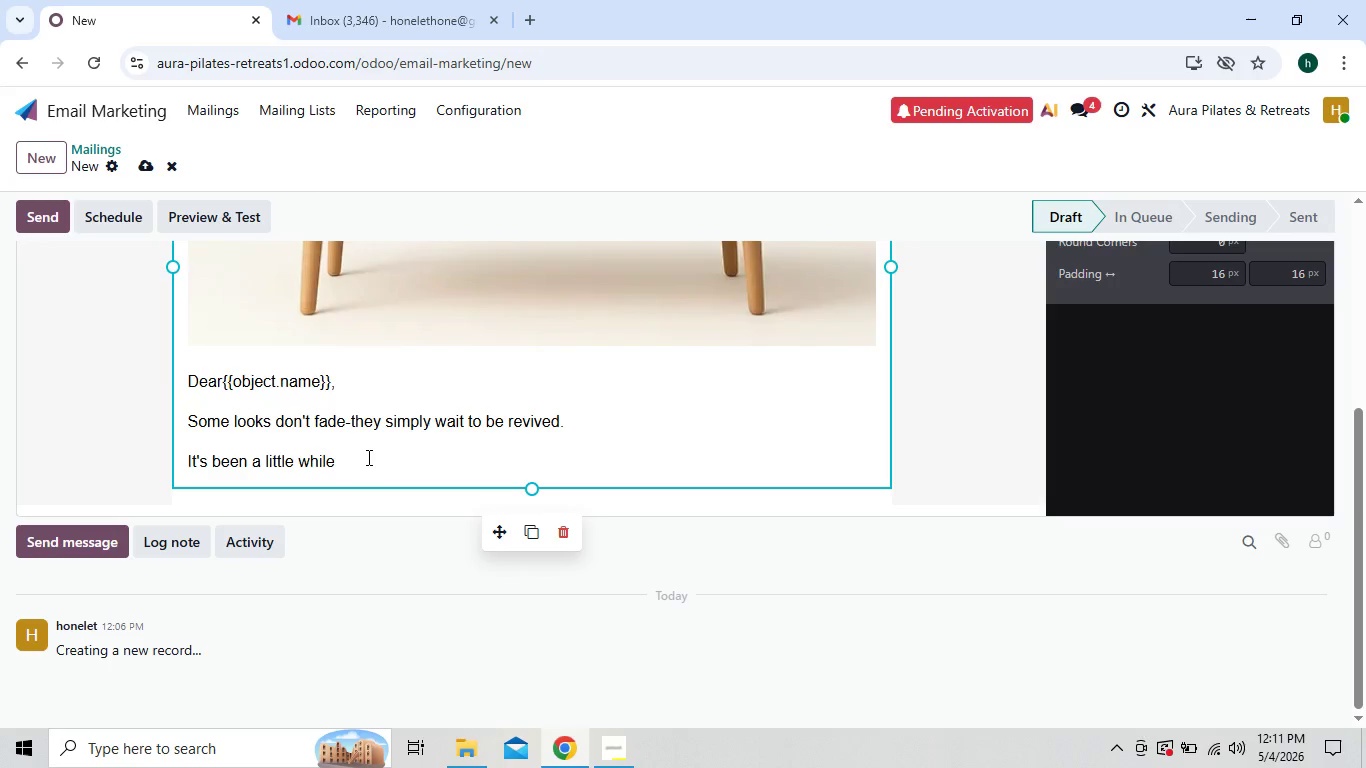 
type(since your last)
 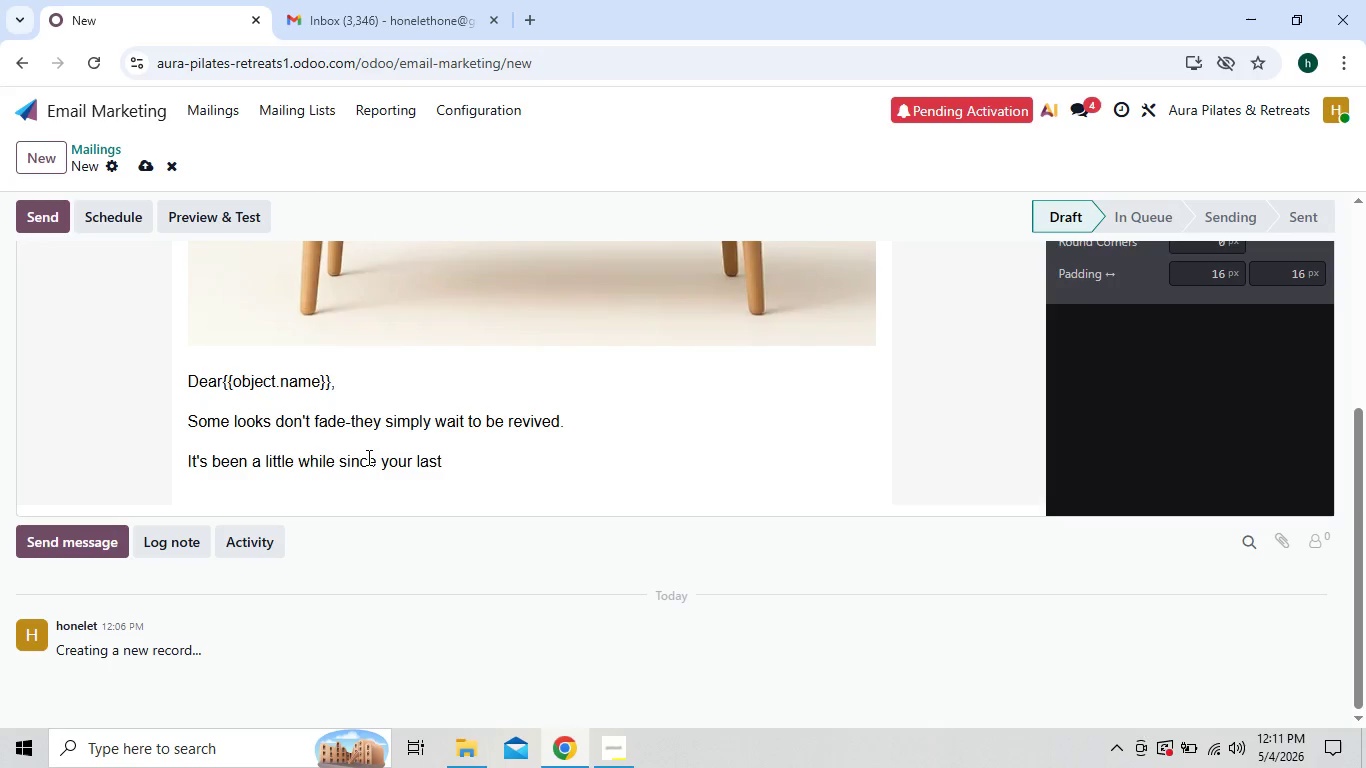 
type( visis)
key(Backspace)
type(ts to vivid roots studio, and we've been thinking )
 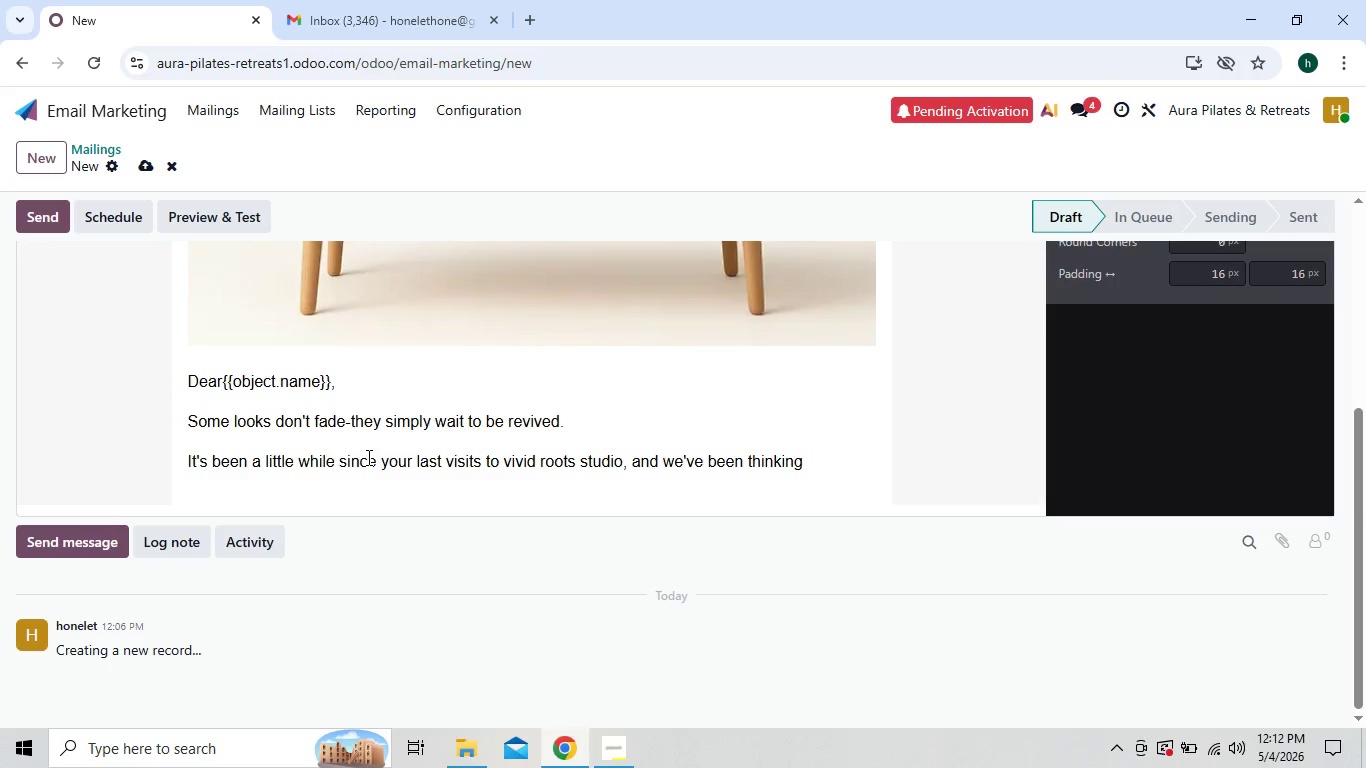 
type(about )
 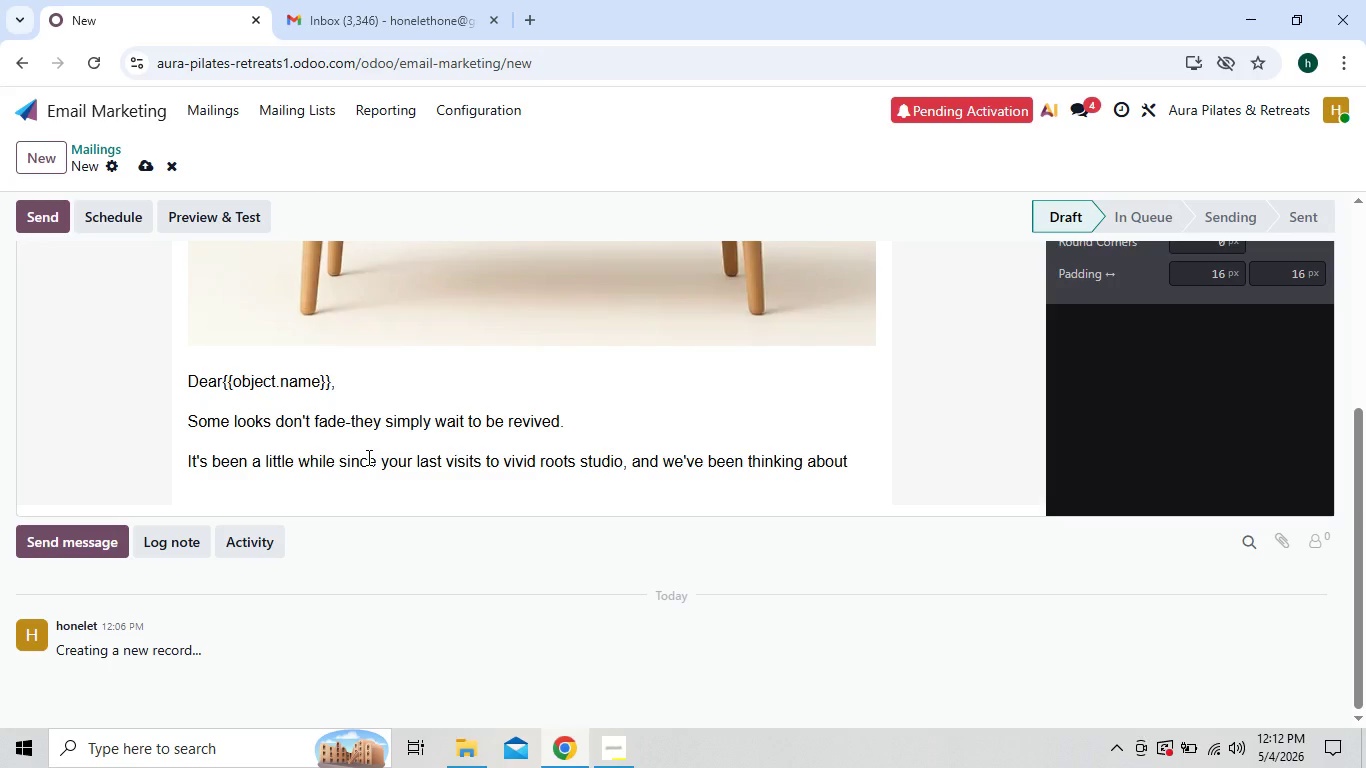 
wait(7.83)
 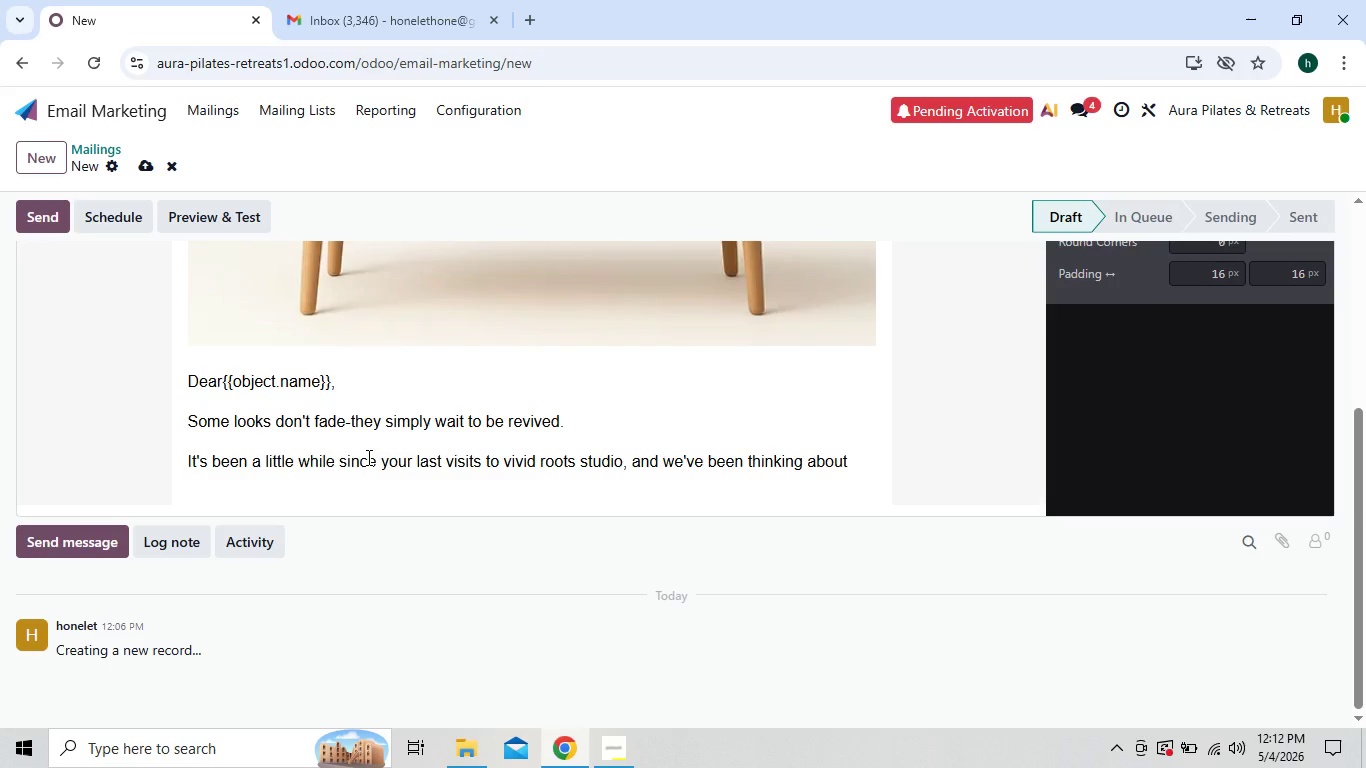 
type(the beautifull )
 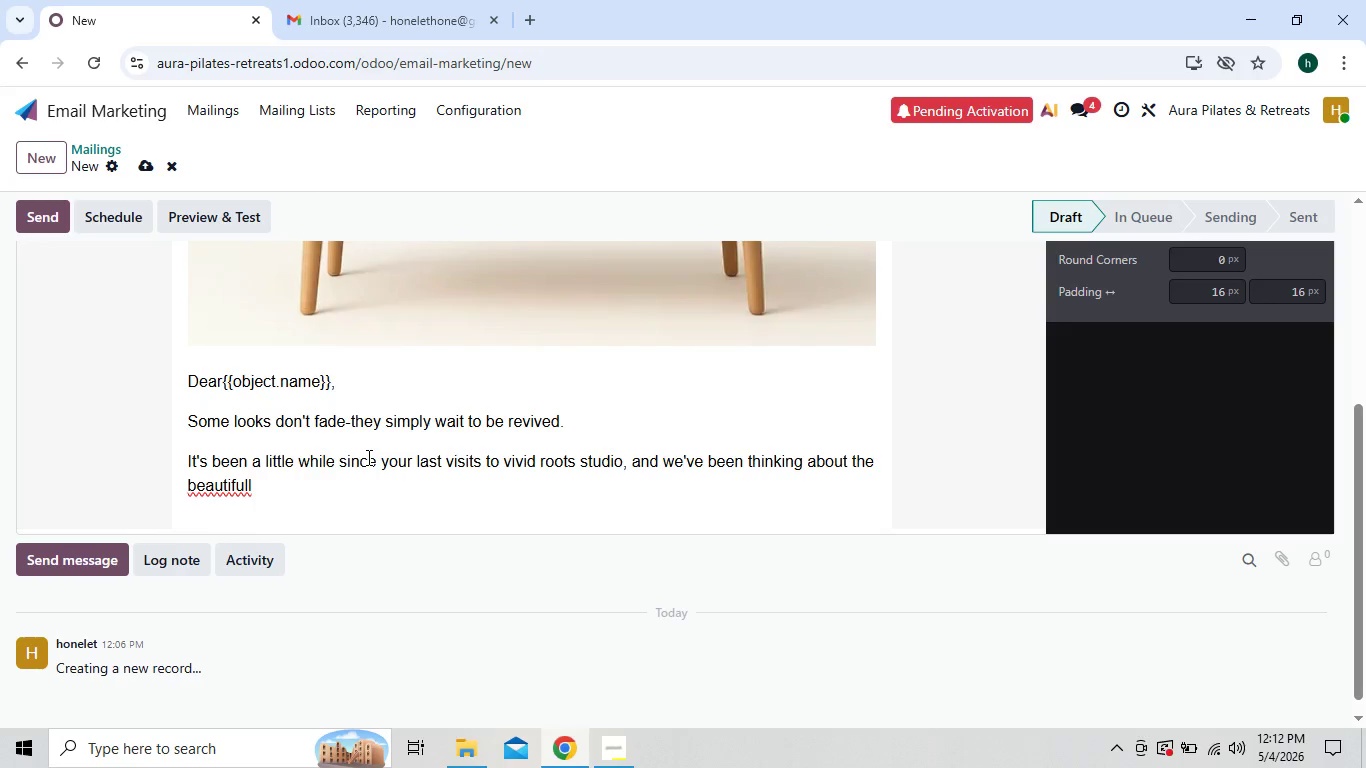 
key(ArrowLeft)
 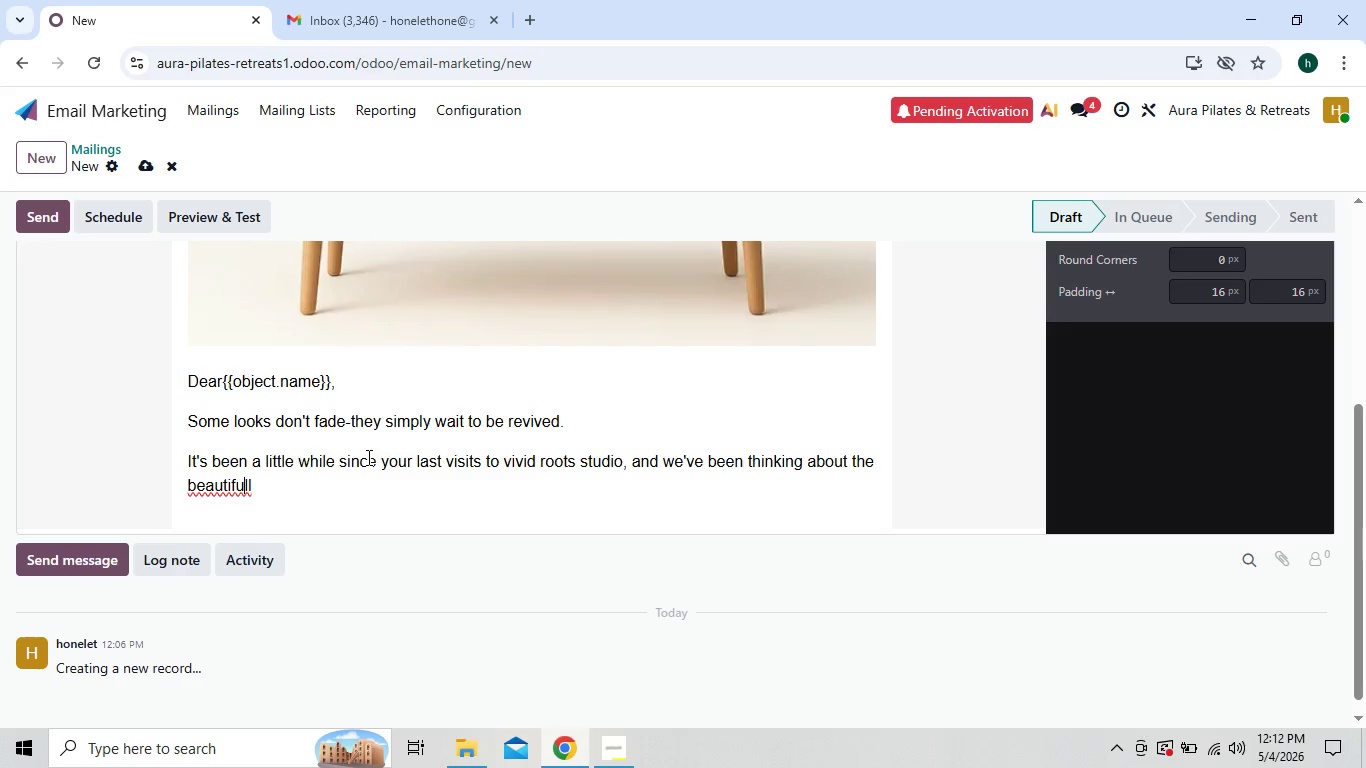 
key(ArrowLeft)
 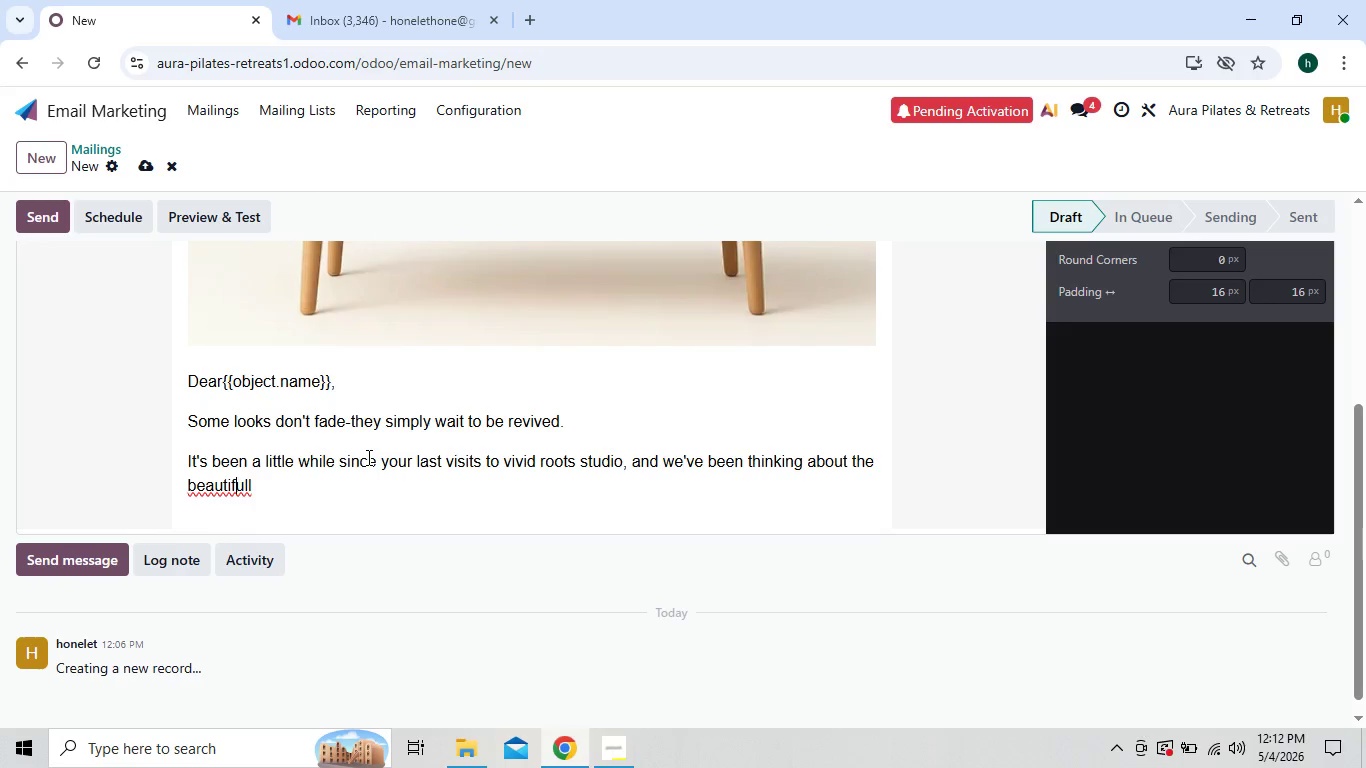 
key(ArrowLeft)
 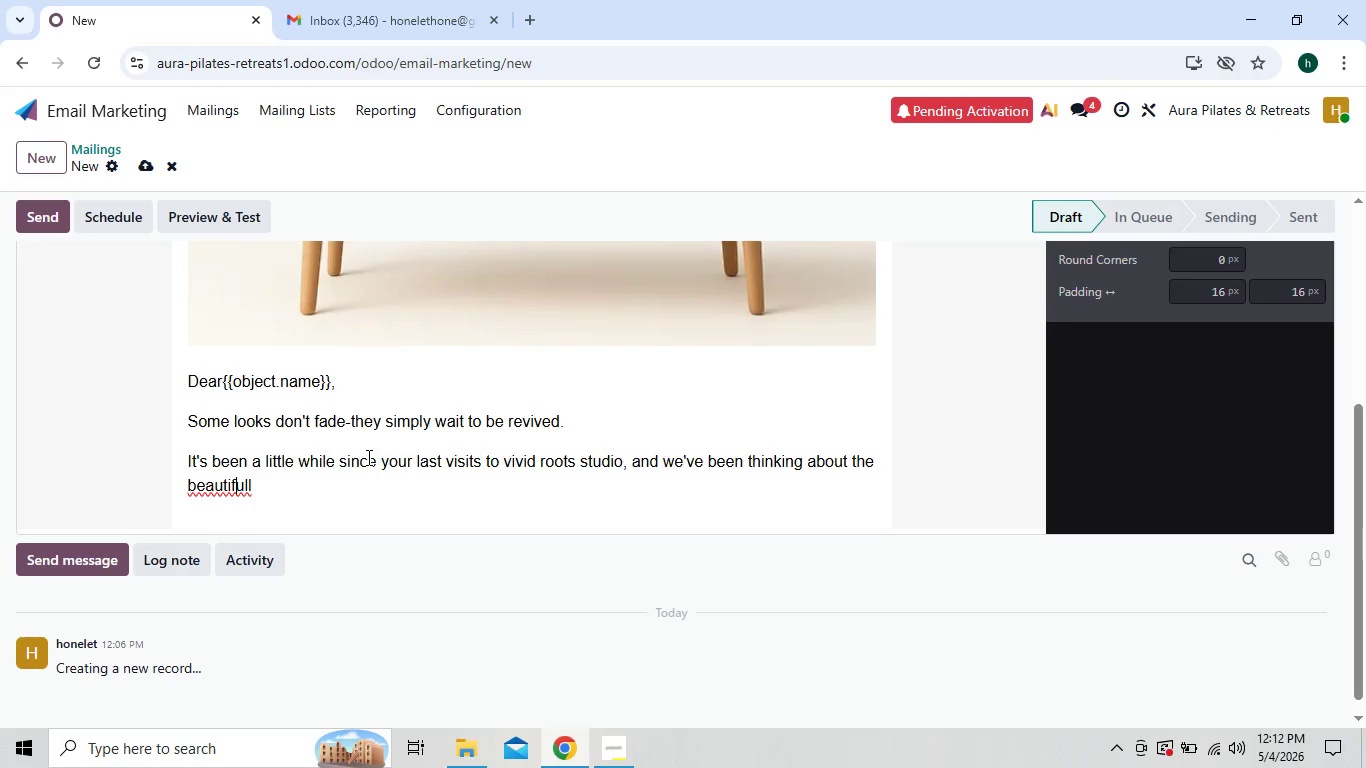 
key(ArrowLeft)
 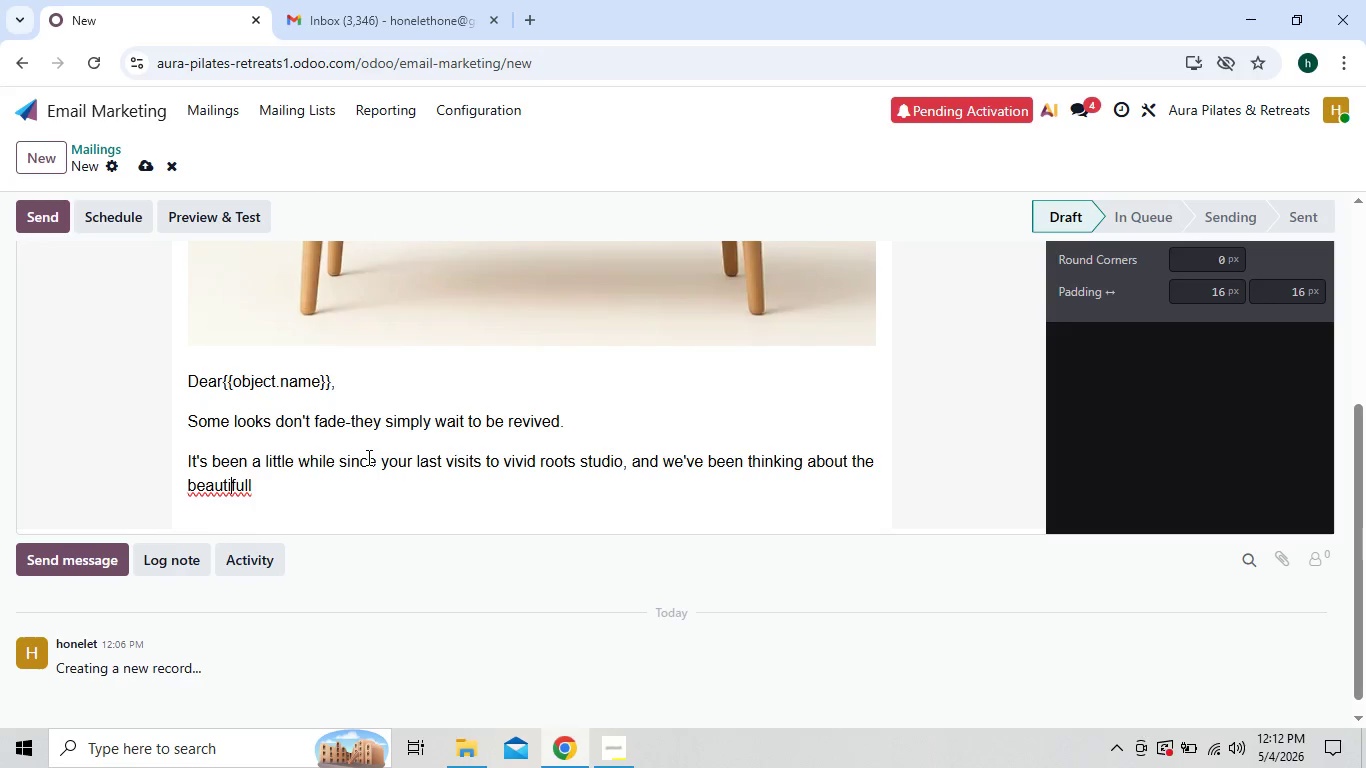 
key(ArrowLeft)
 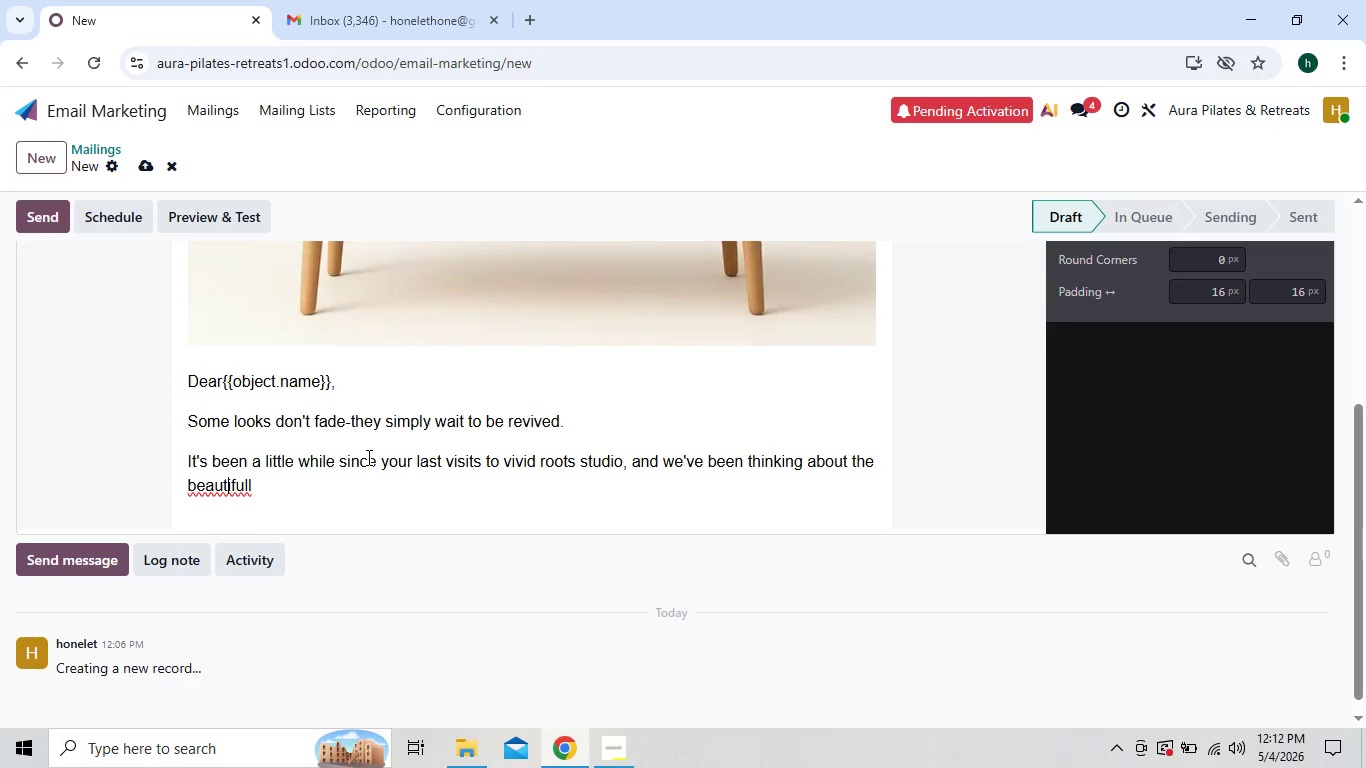 
key(ArrowLeft)
 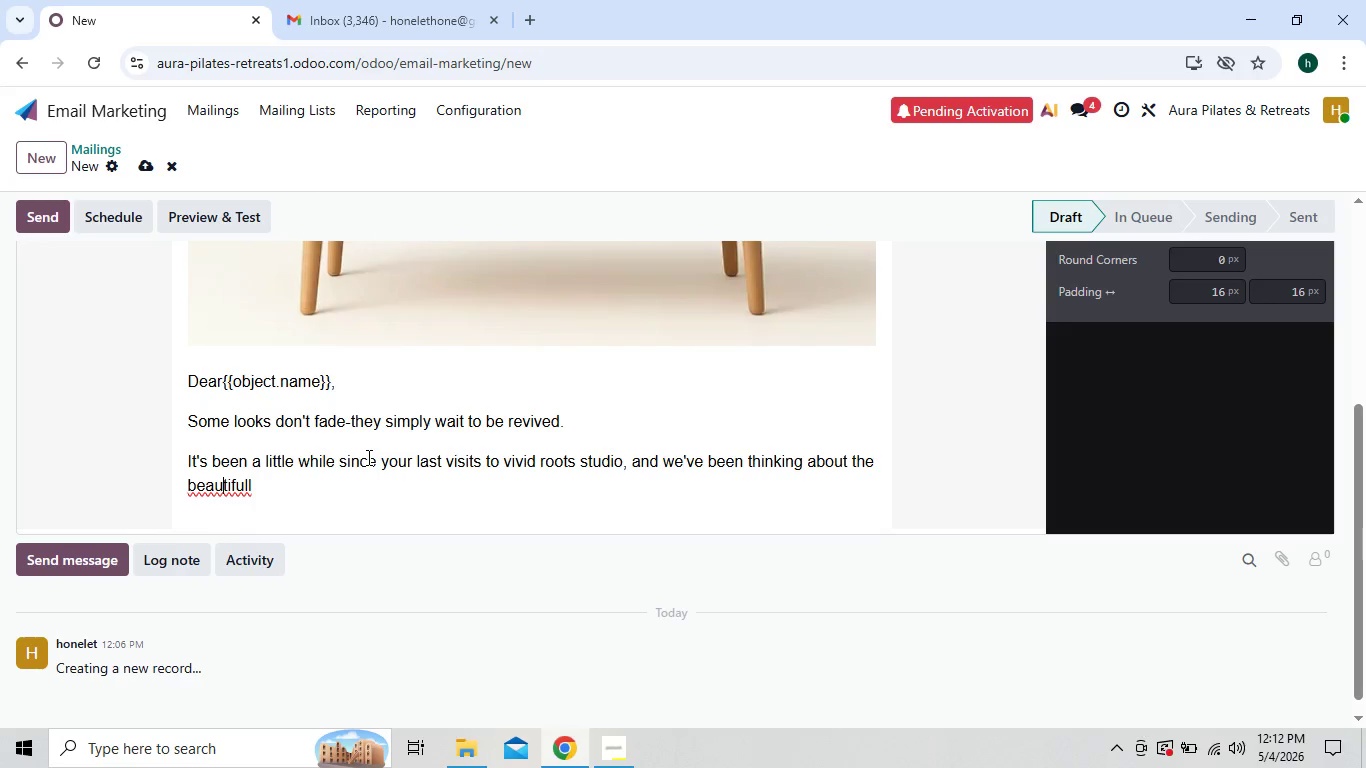 
key(ArrowLeft)
 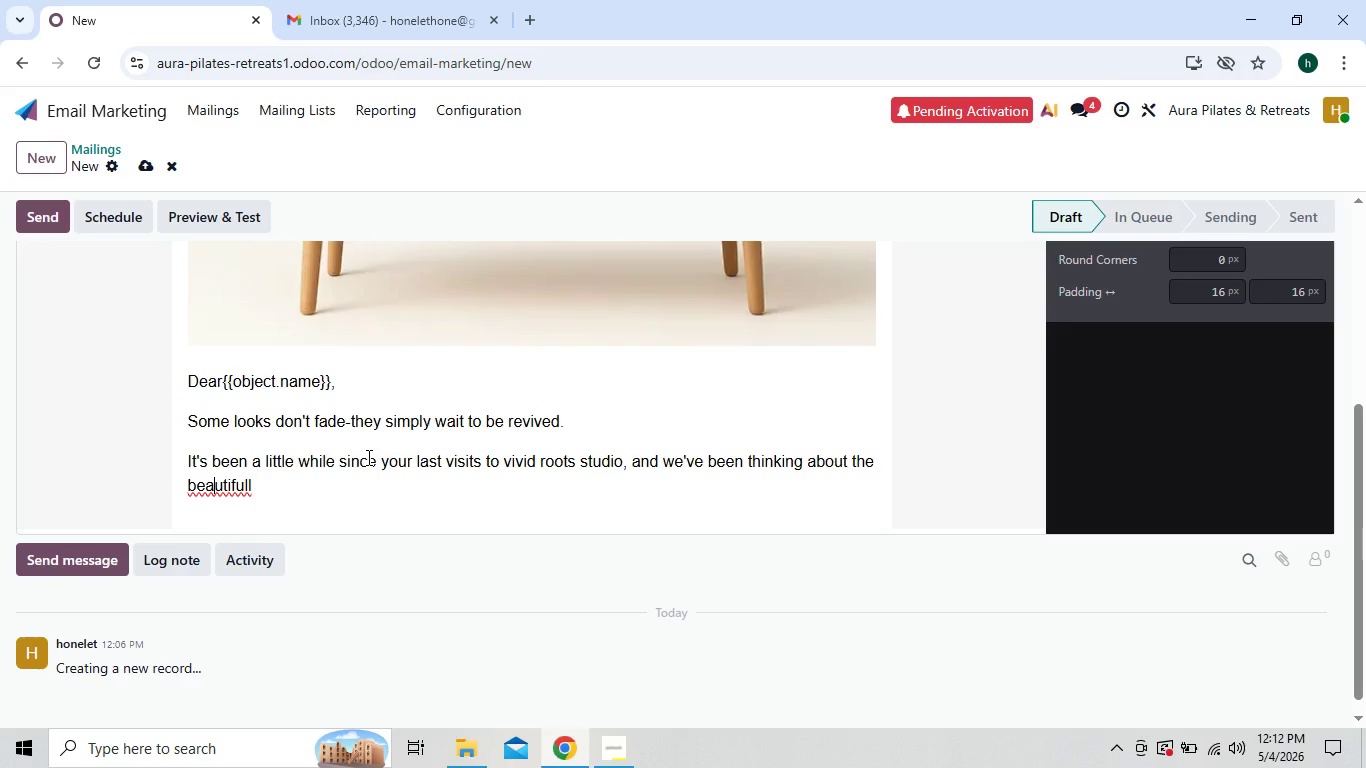 
key(ArrowLeft)
 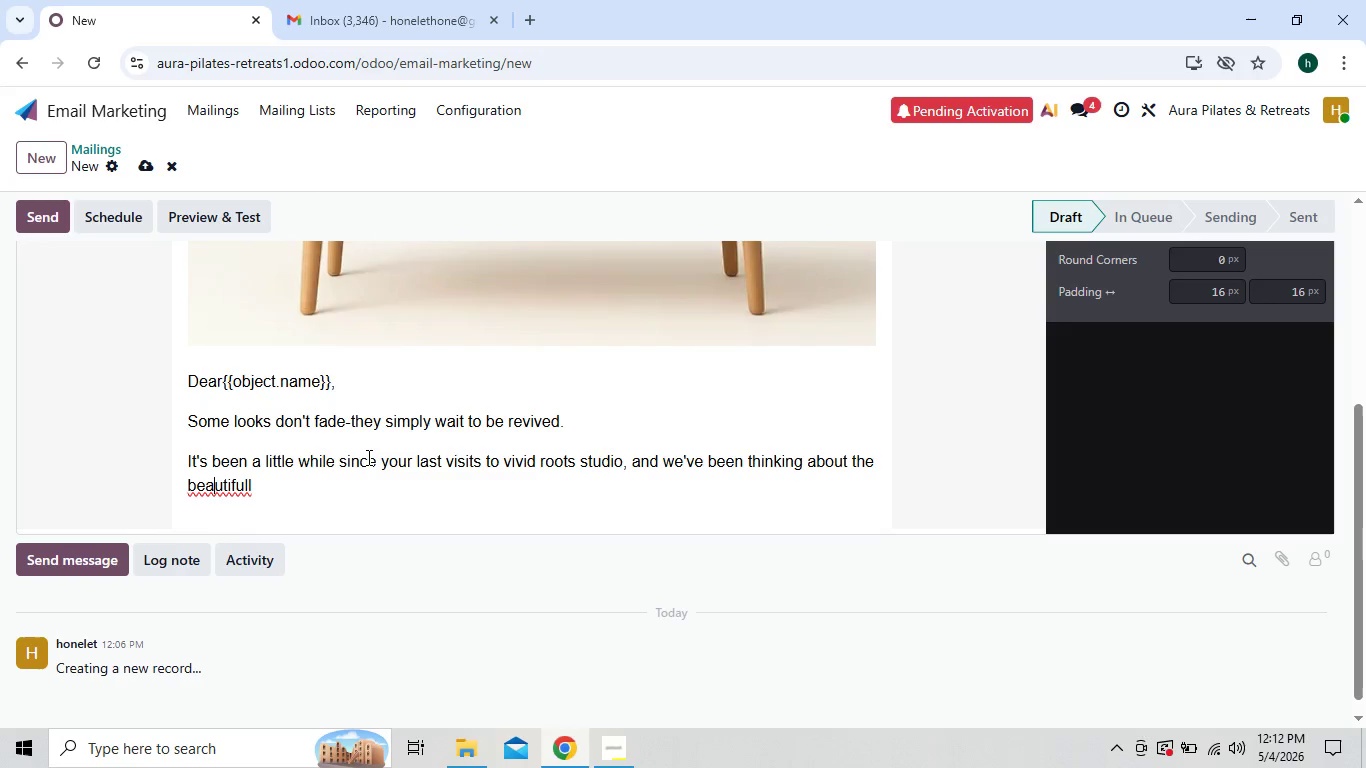 
key(ArrowRight)
 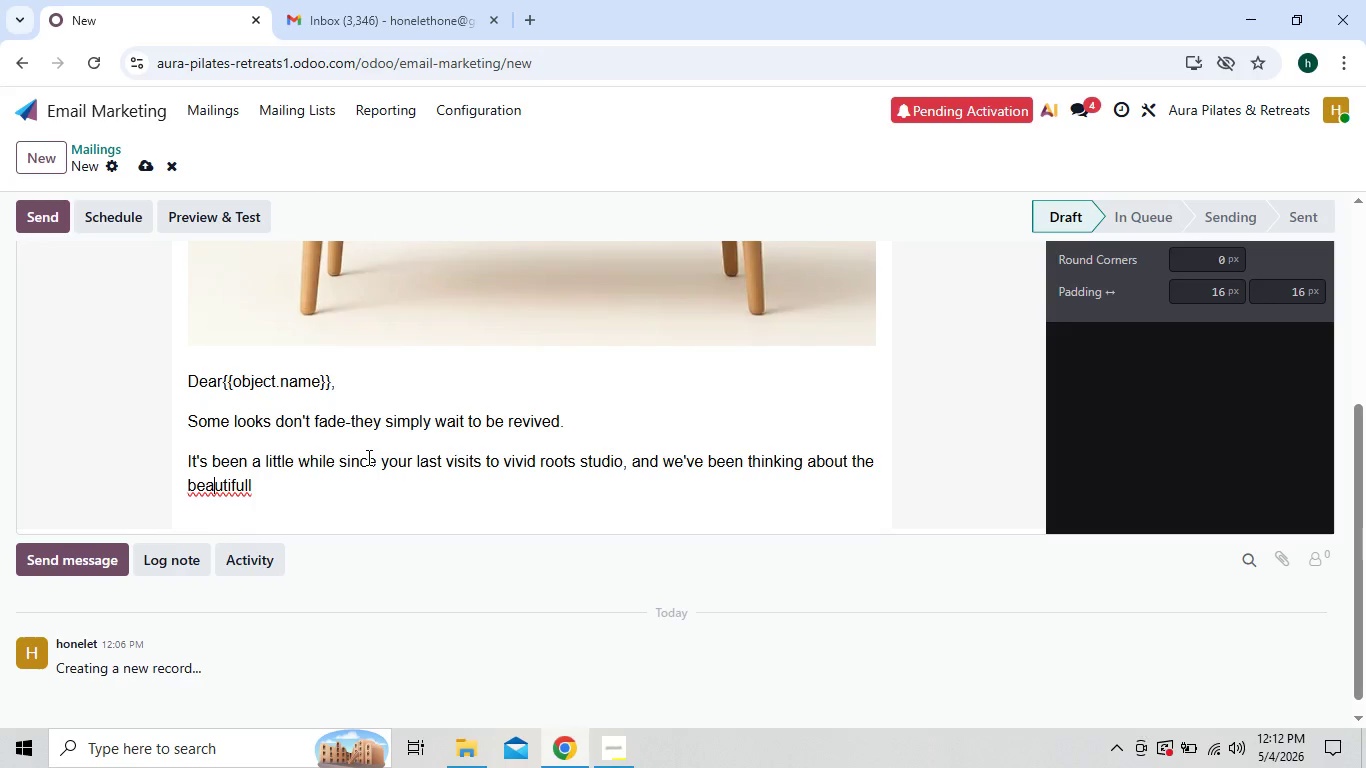 
key(ArrowLeft)
 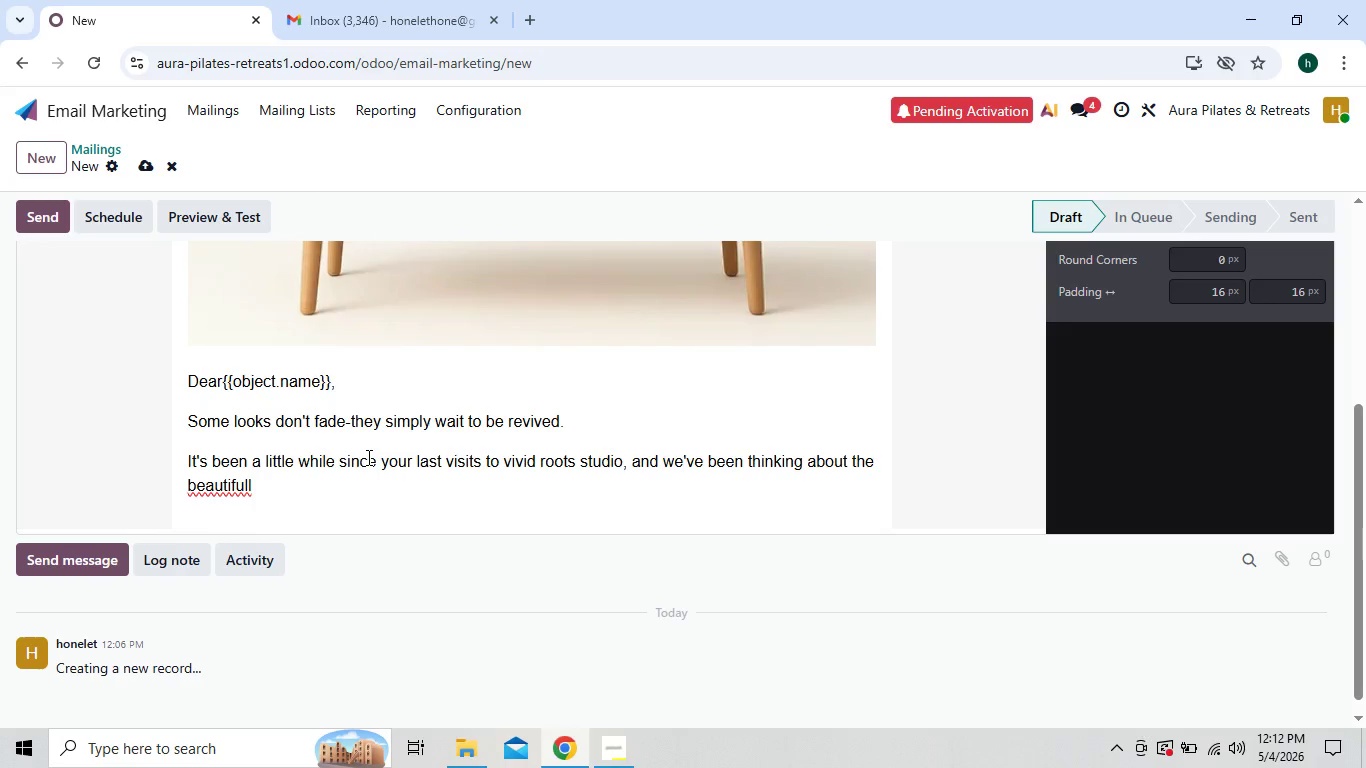 
right_click([367, 457])
 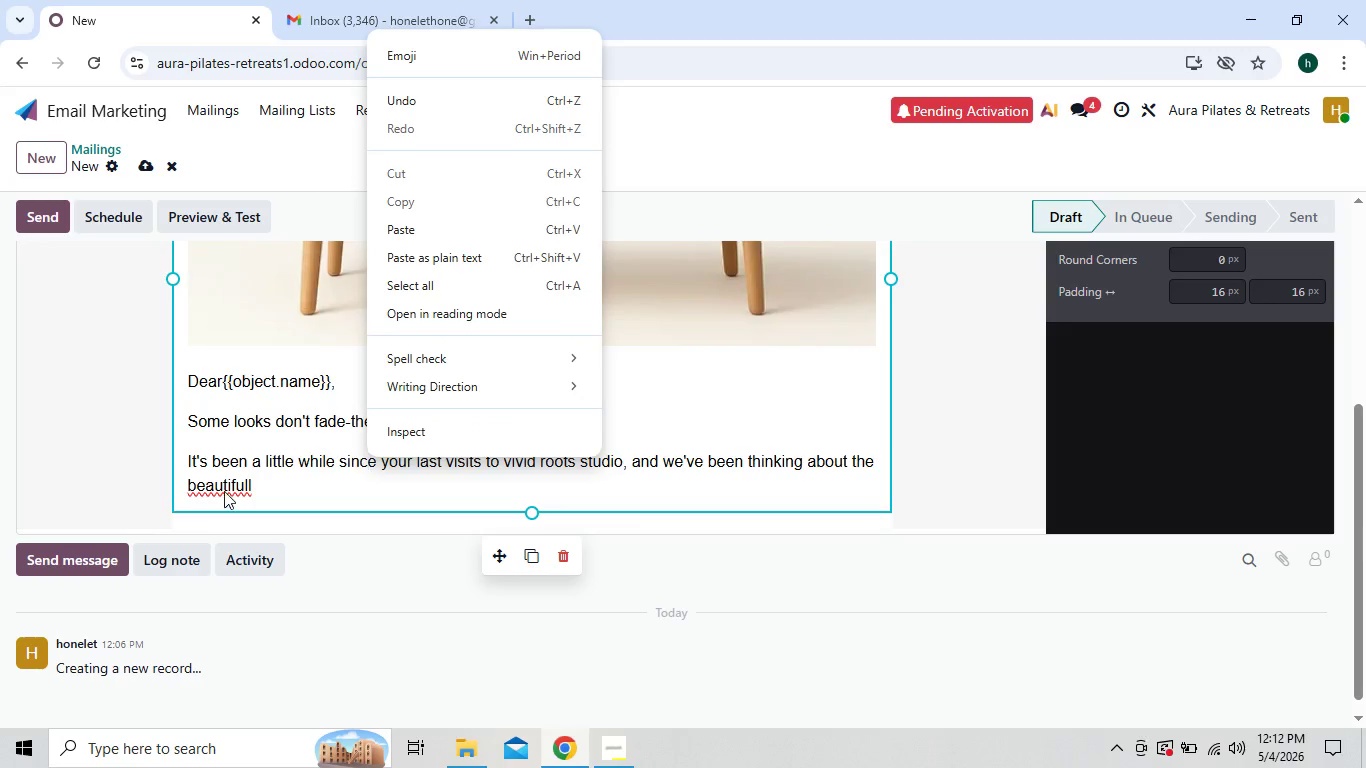 
left_click([224, 491])
 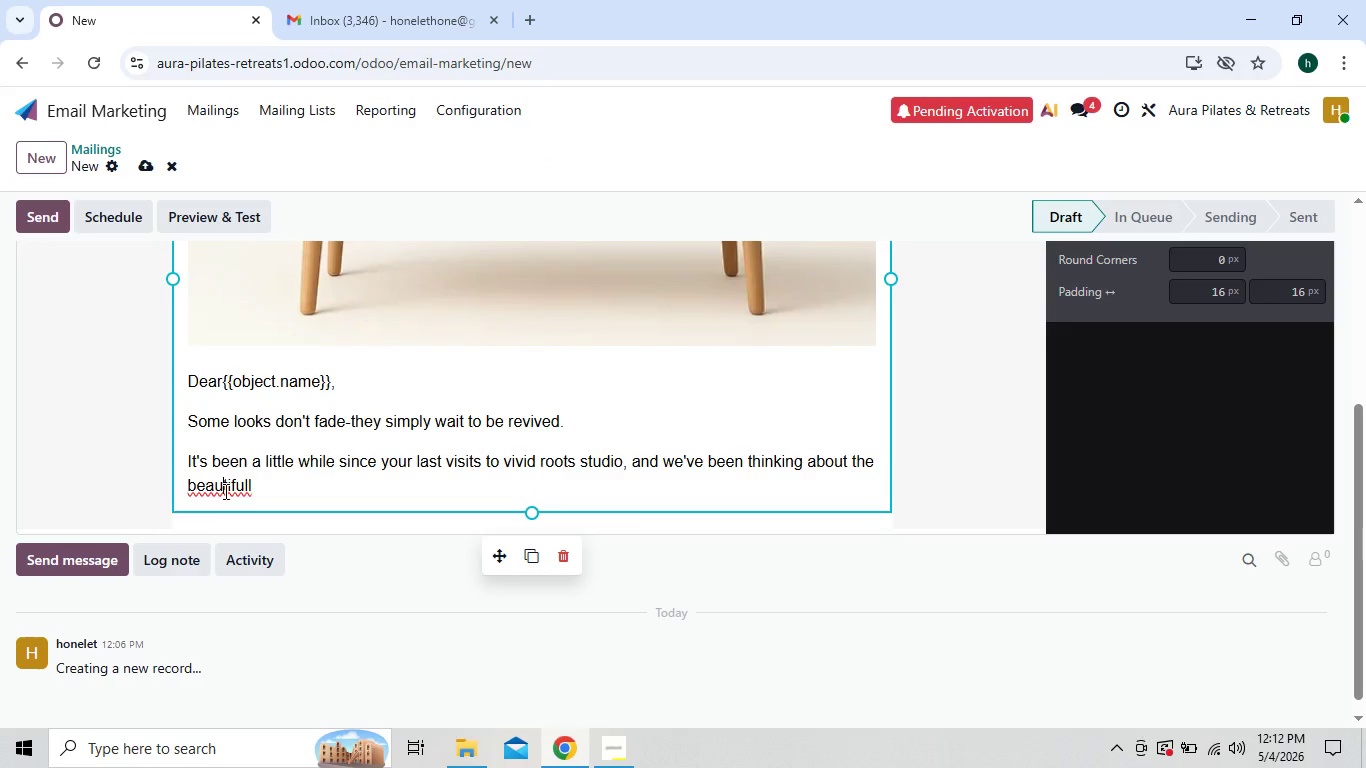 
right_click([224, 491])
 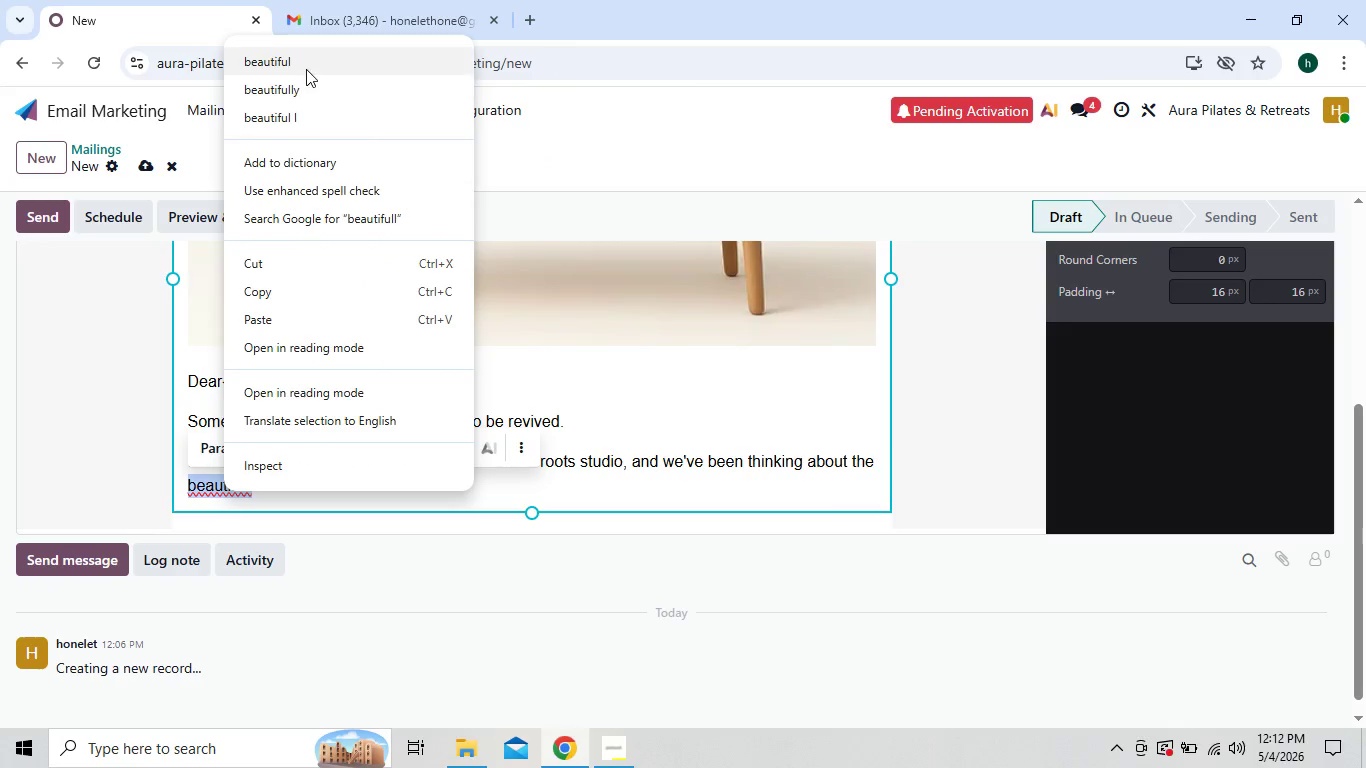 
left_click([308, 64])
 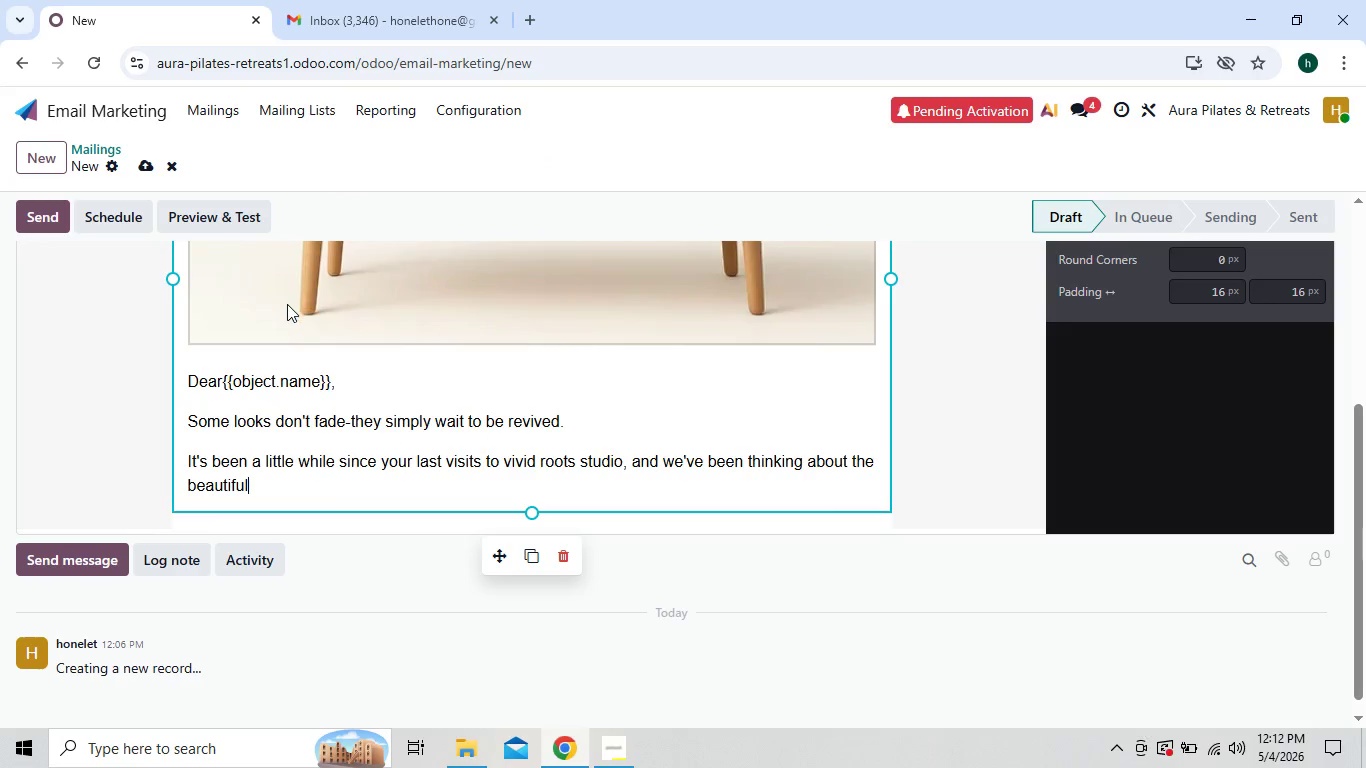 
key(Space)
 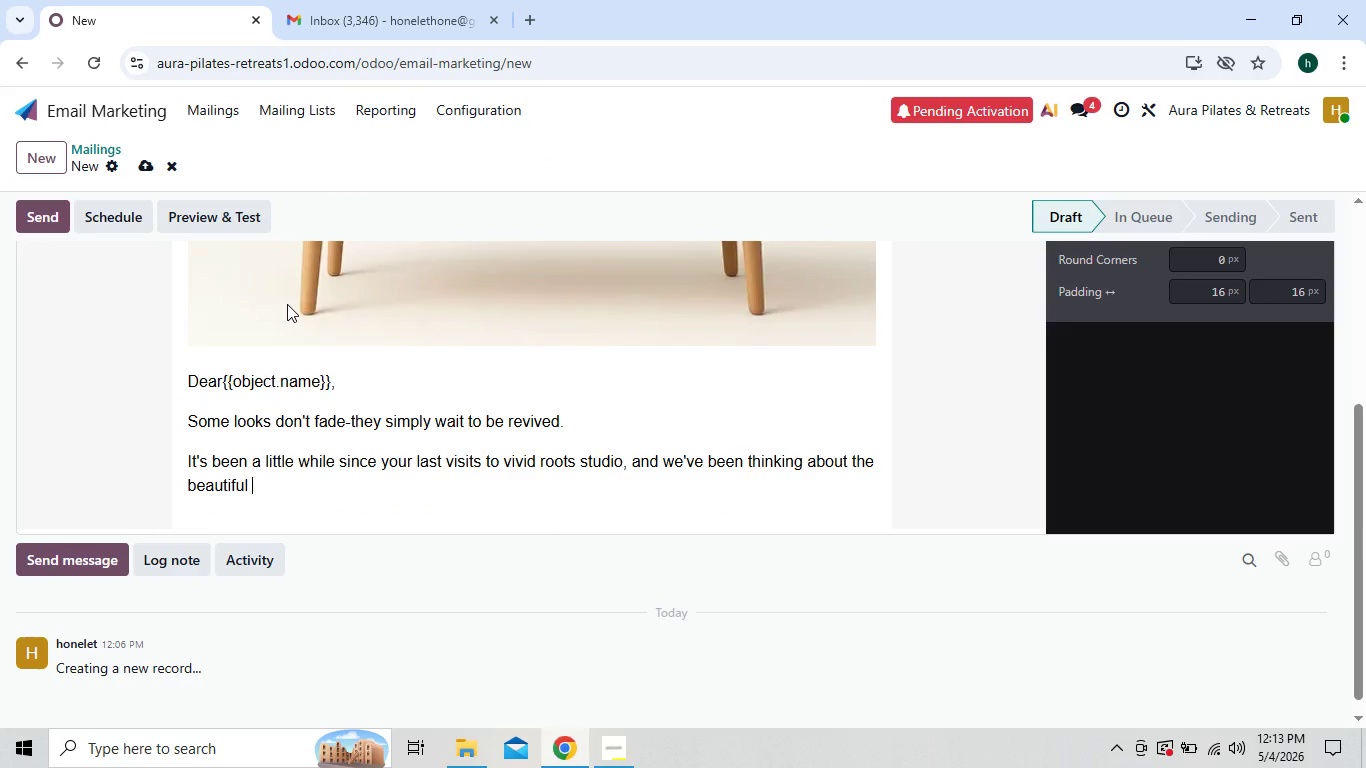 
type(fif)
key(Backspace)
type(nis)
 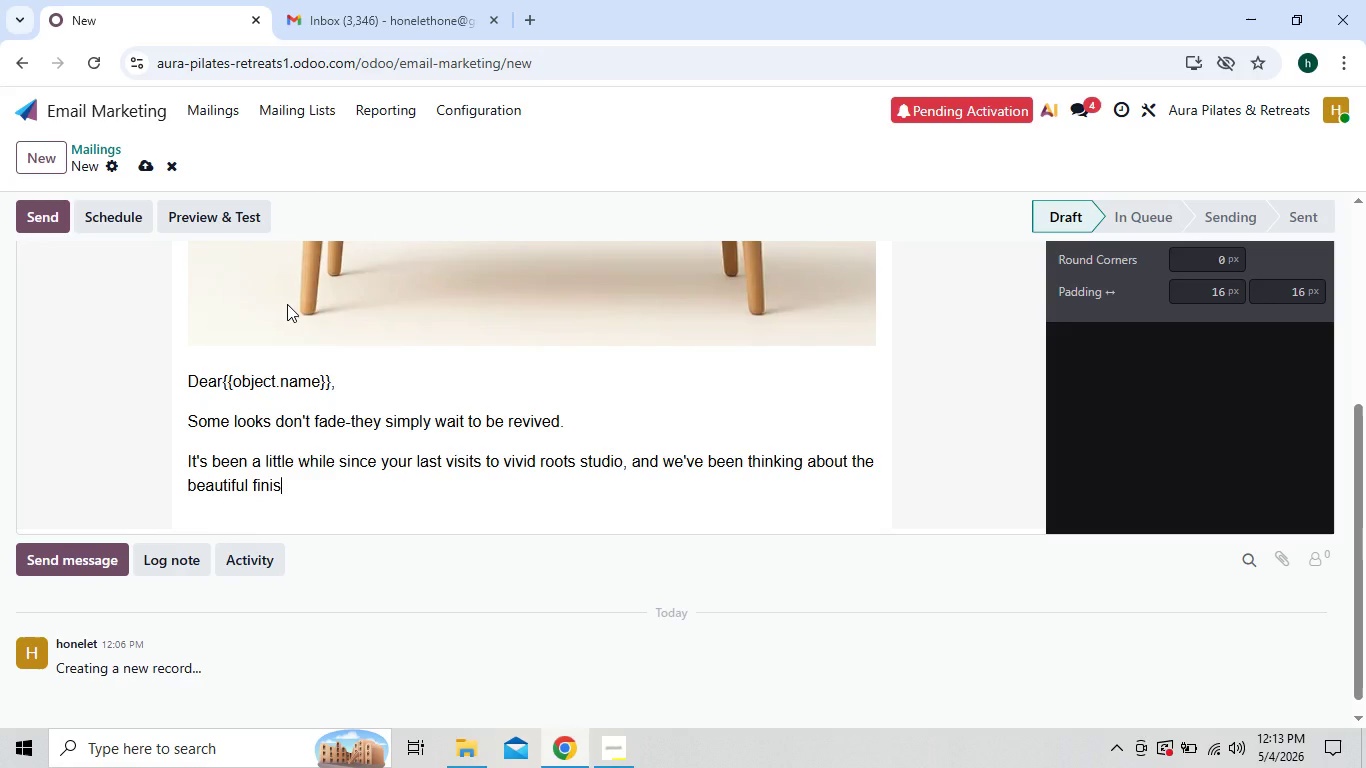 
key(H)
 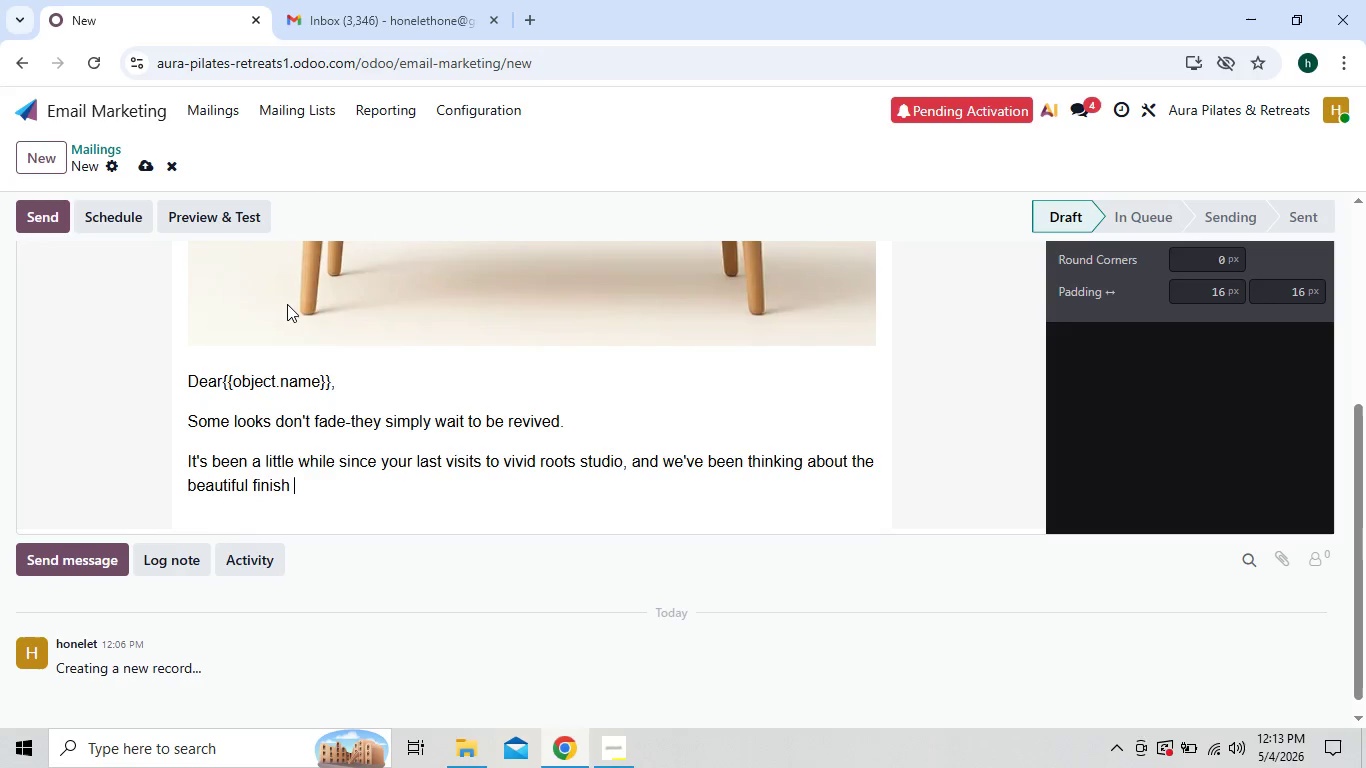 
key(Space)
 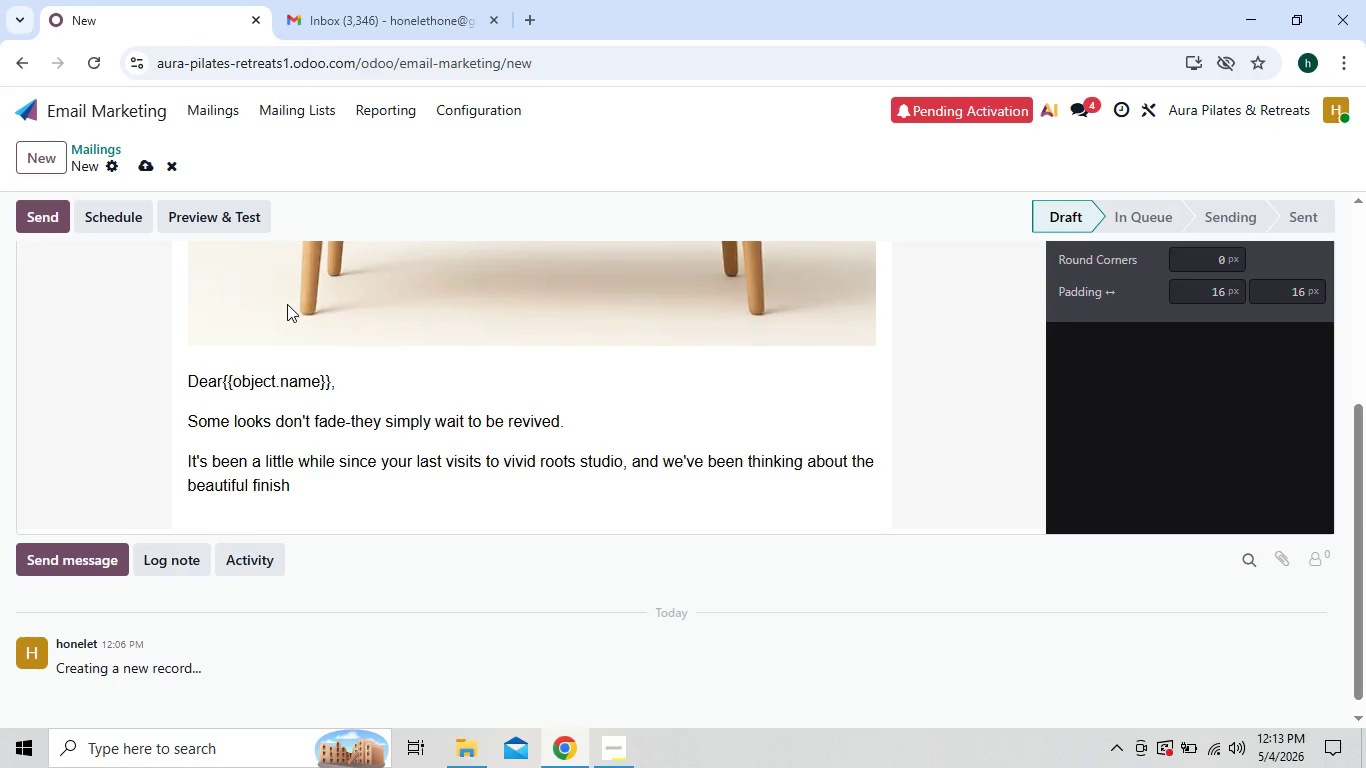 
type(of your )
 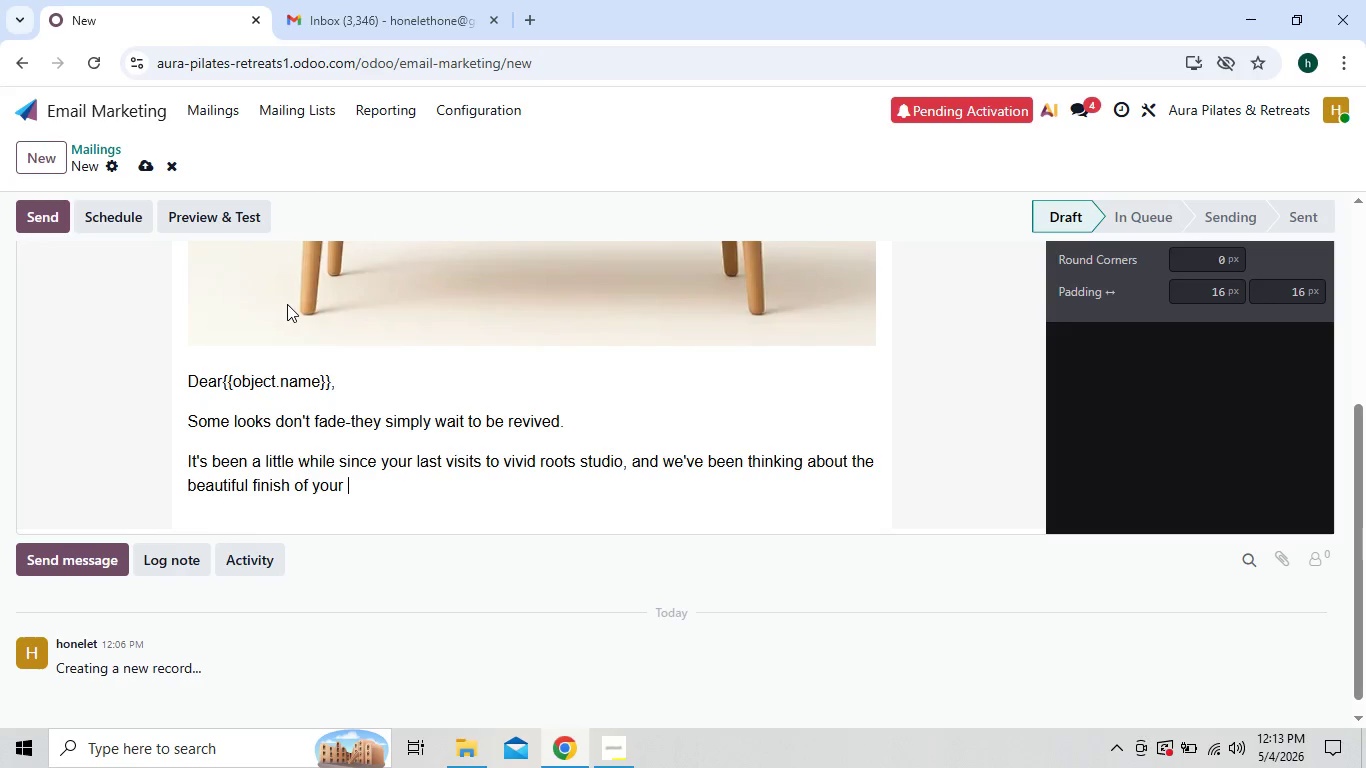 
key(Shift+BracketLeft)
 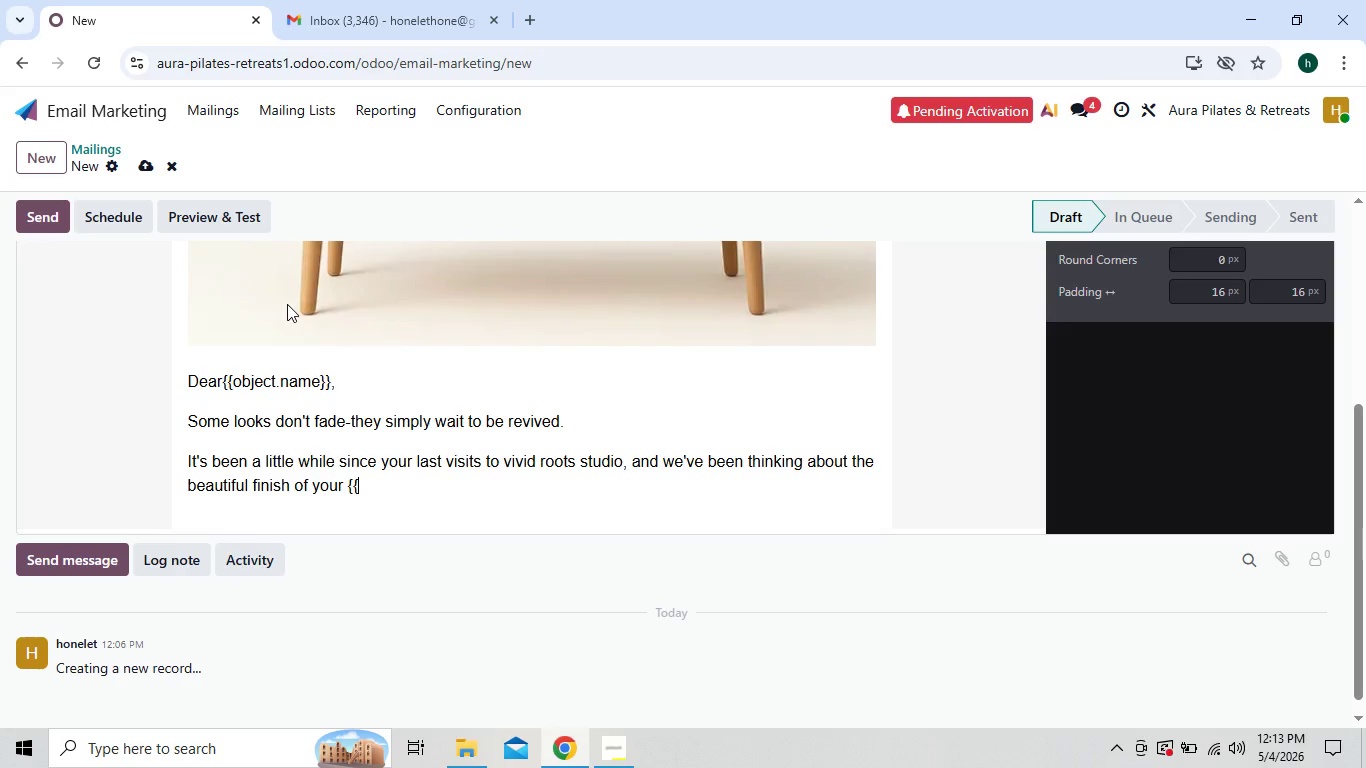 
key(Shift+BracketLeft)
 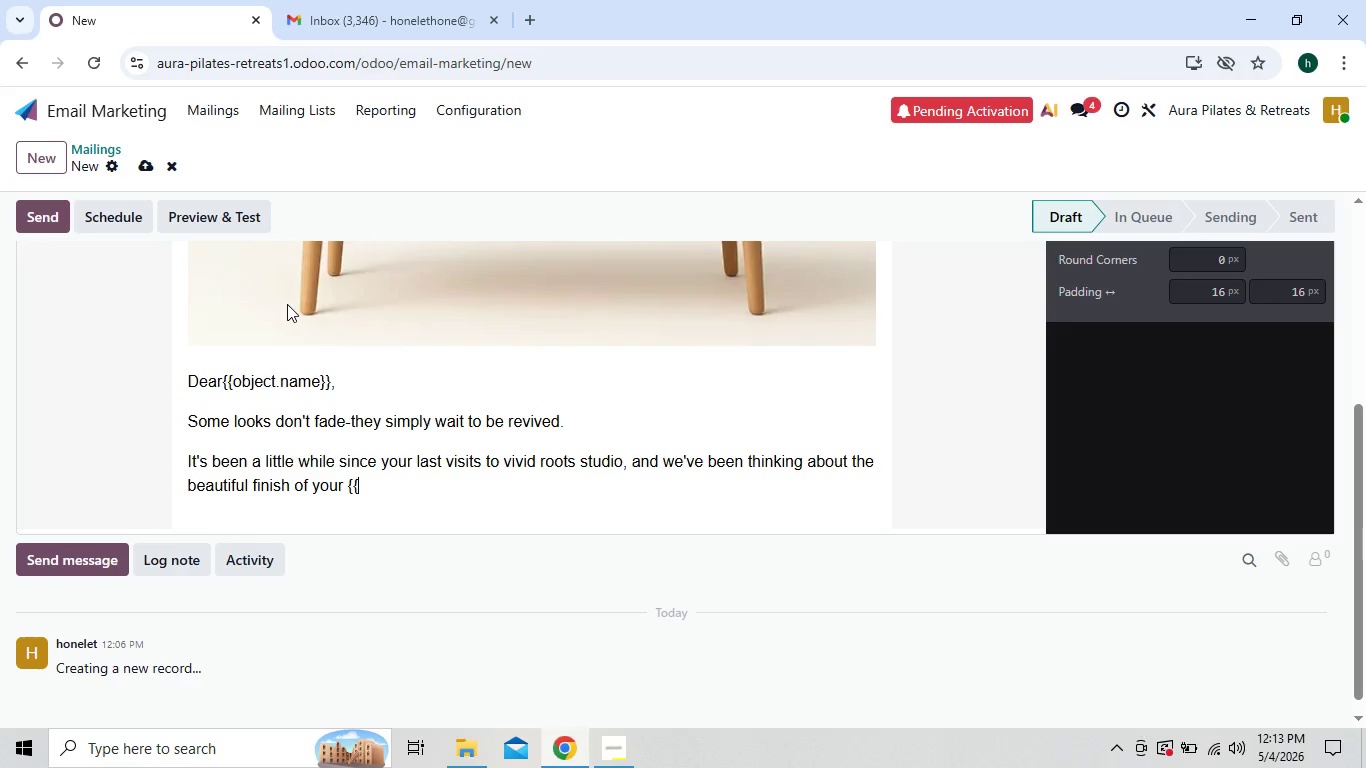 
wait(5.34)
 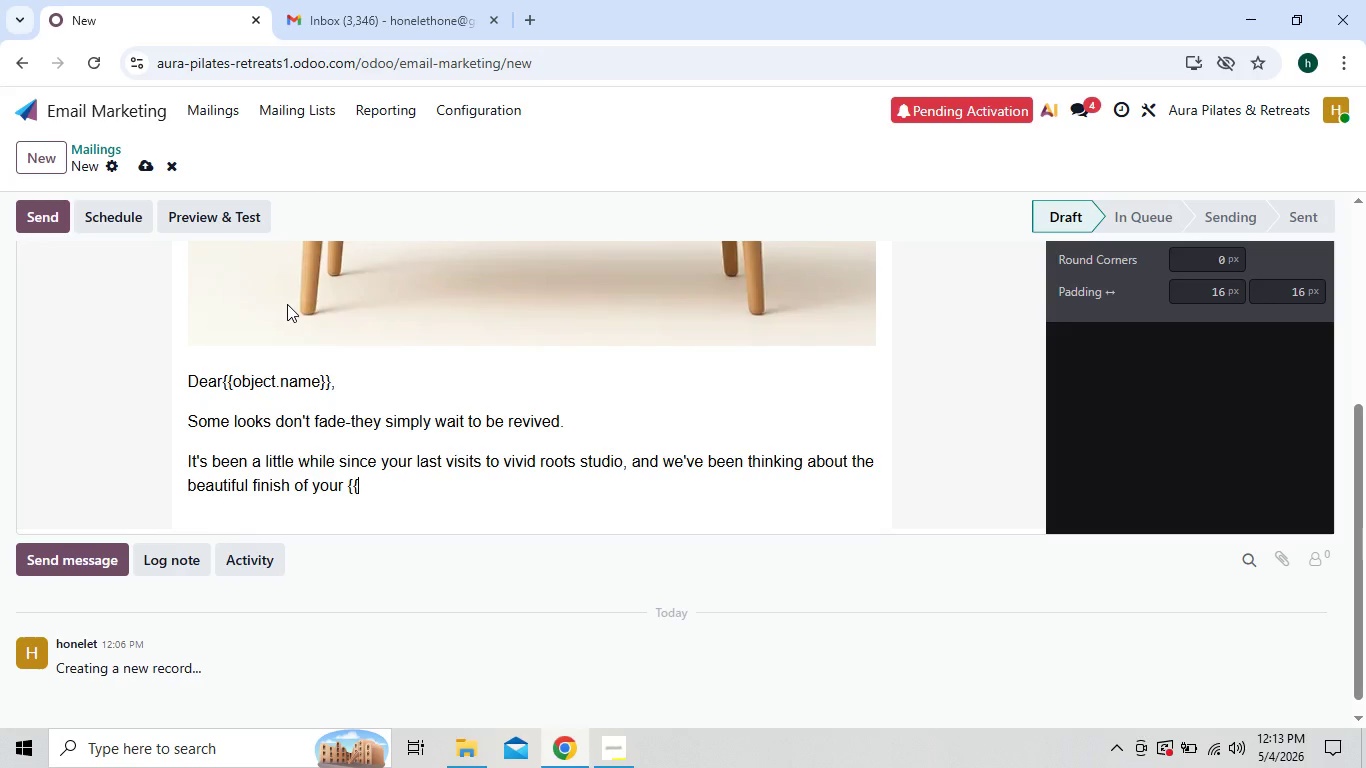 
type(object.favorite )
 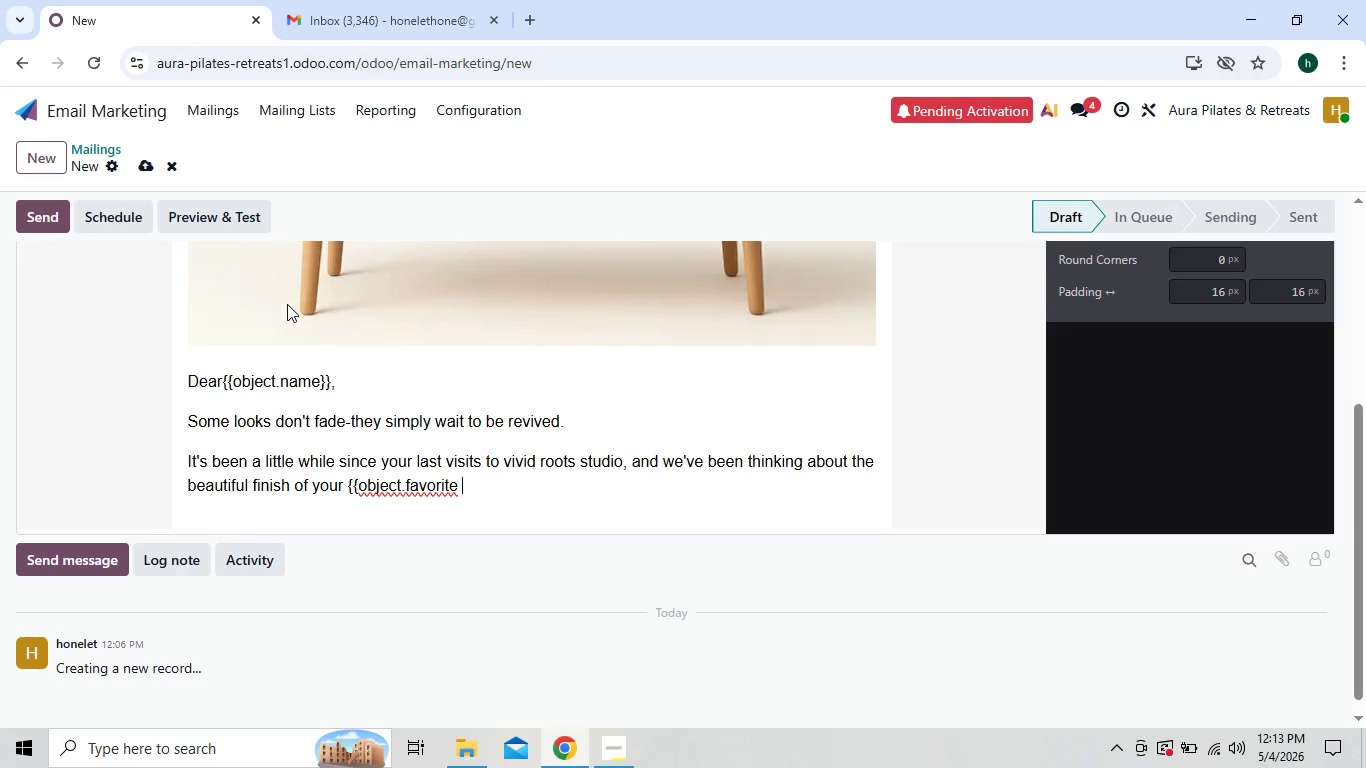 
wait(5.53)
 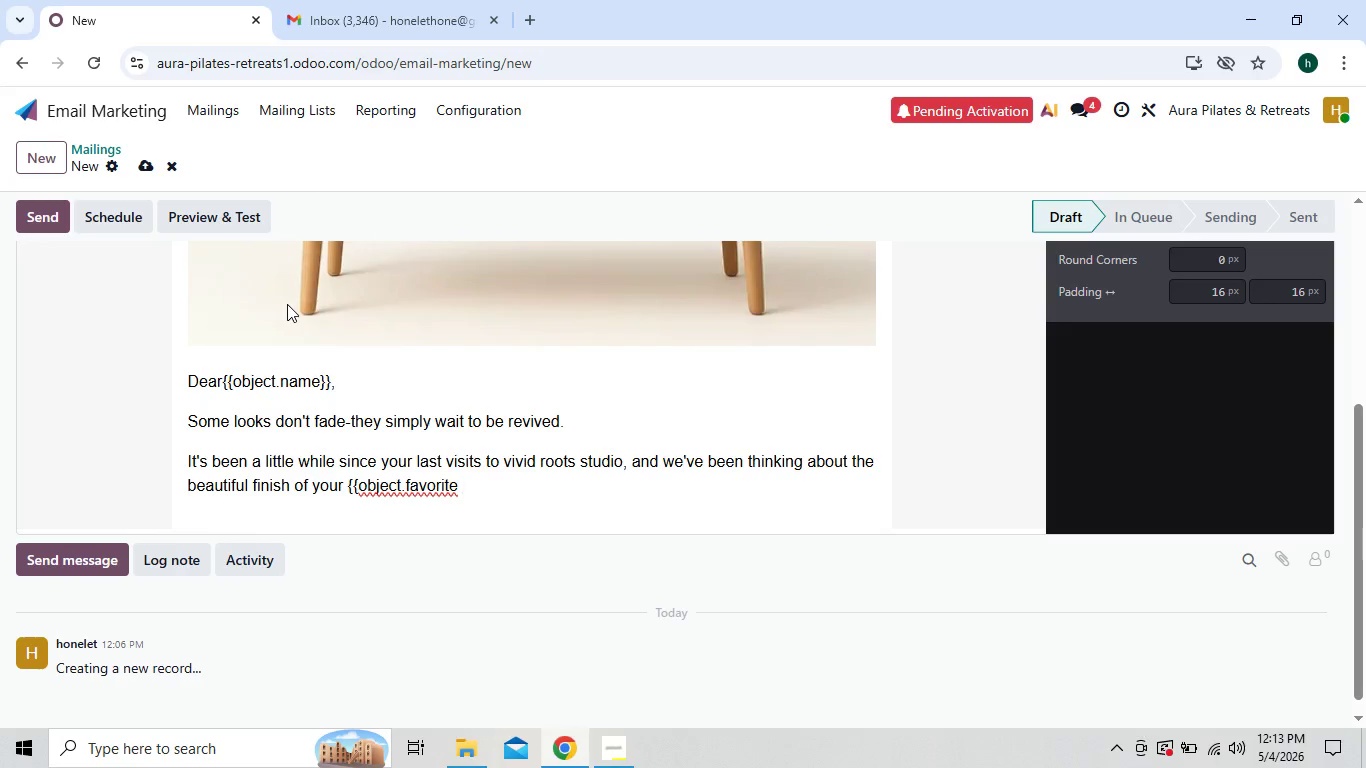 
key(Backspace)
 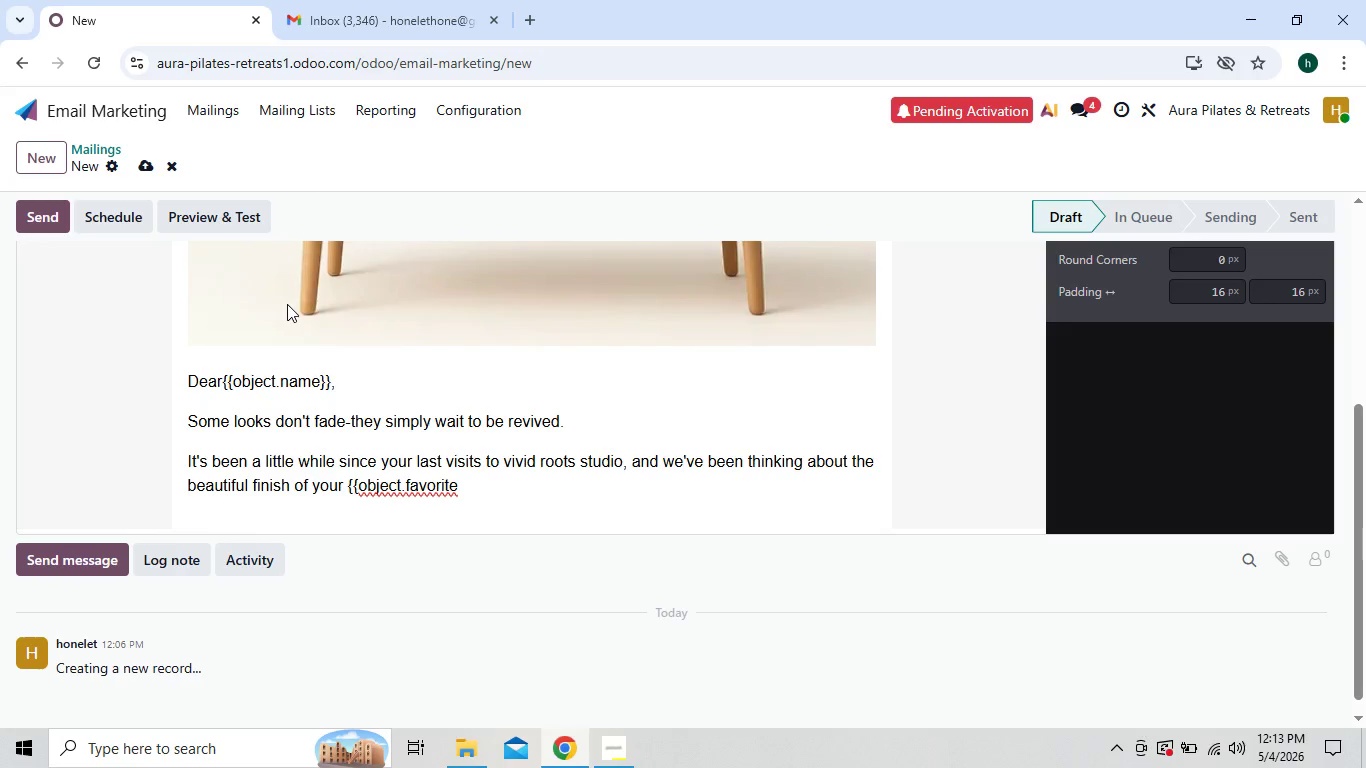 
key(Shift+Minus)
 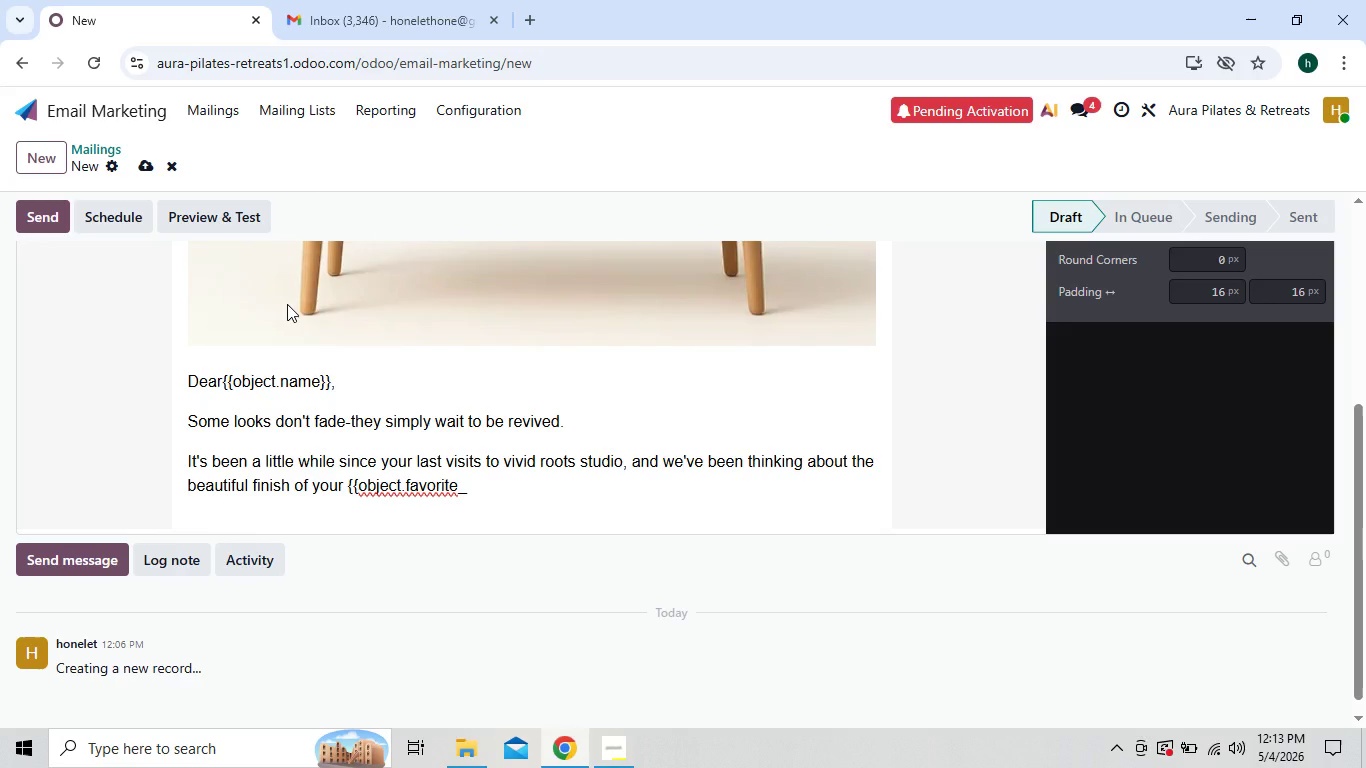 
wait(8.78)
 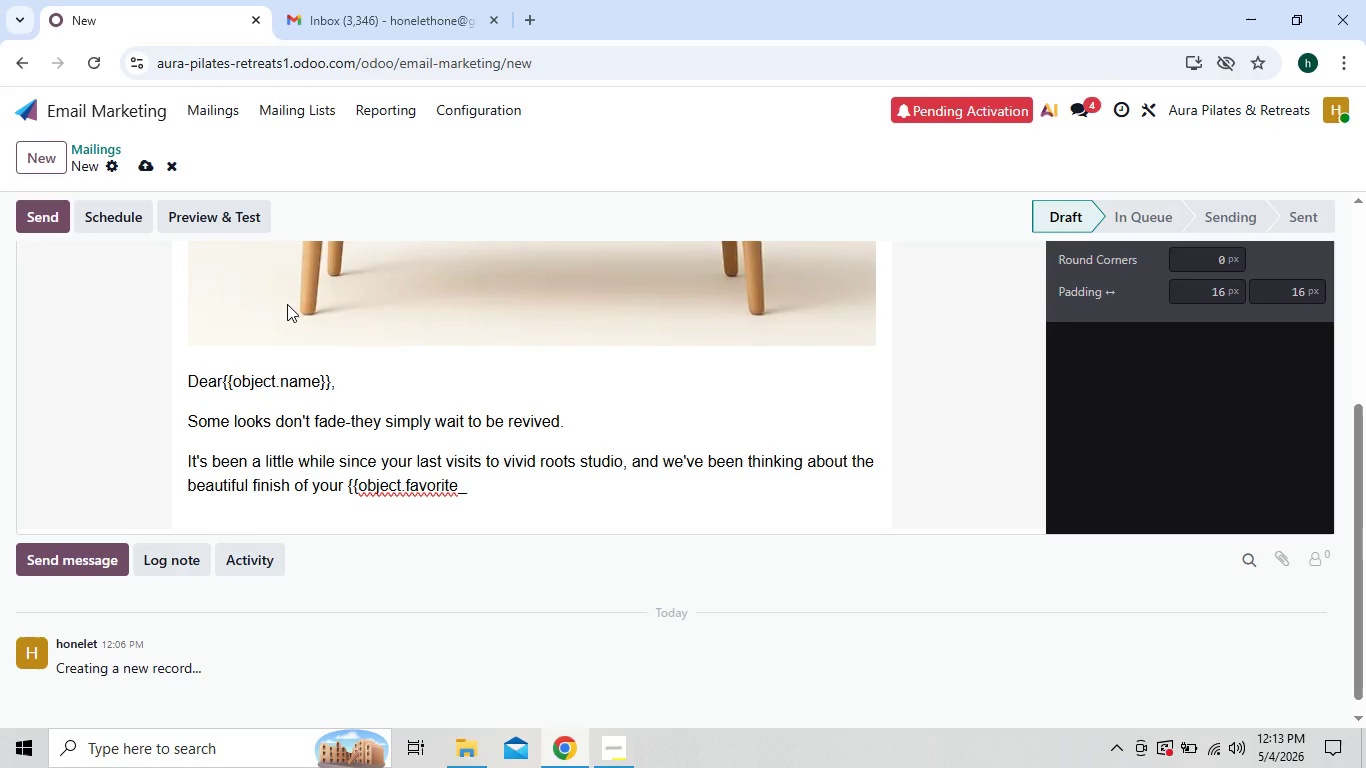 
type(service}}.)
 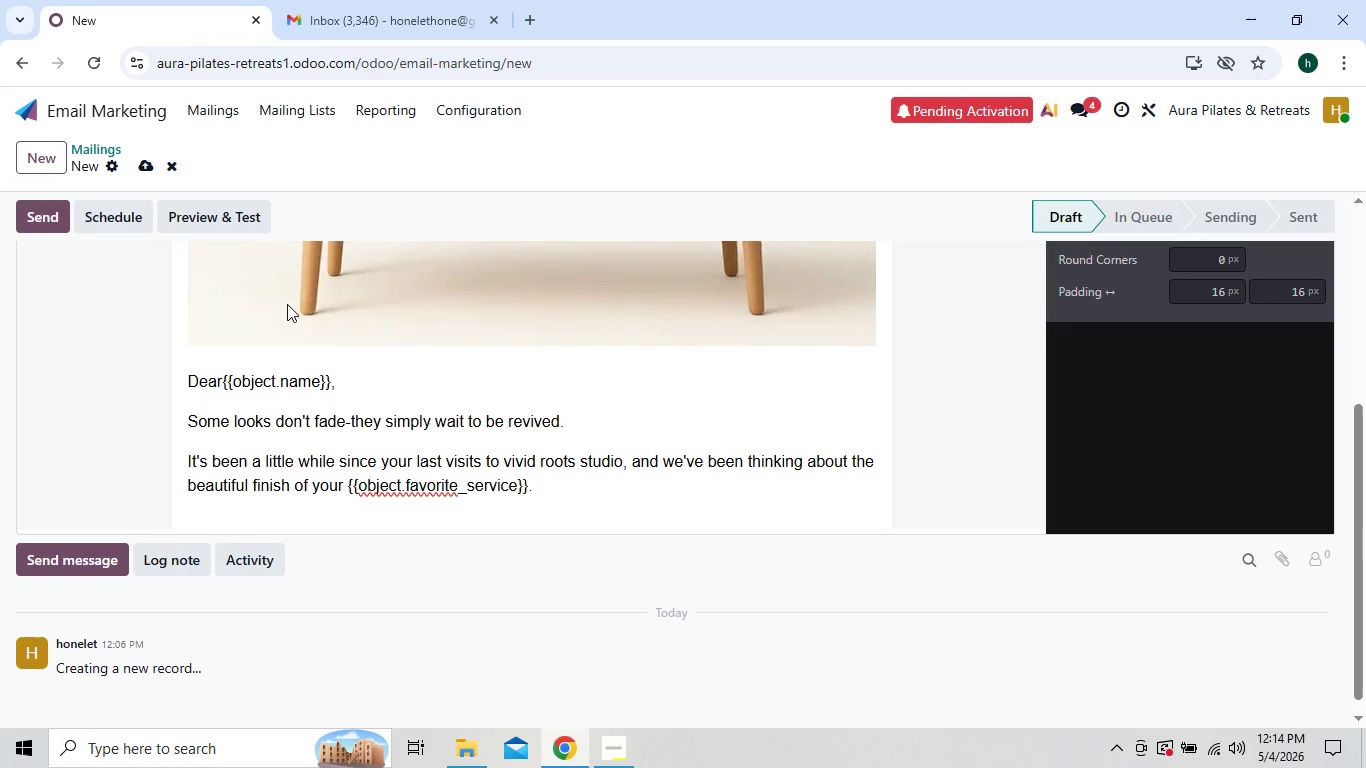 
type(The kind of color that doesn't just turn heads )
 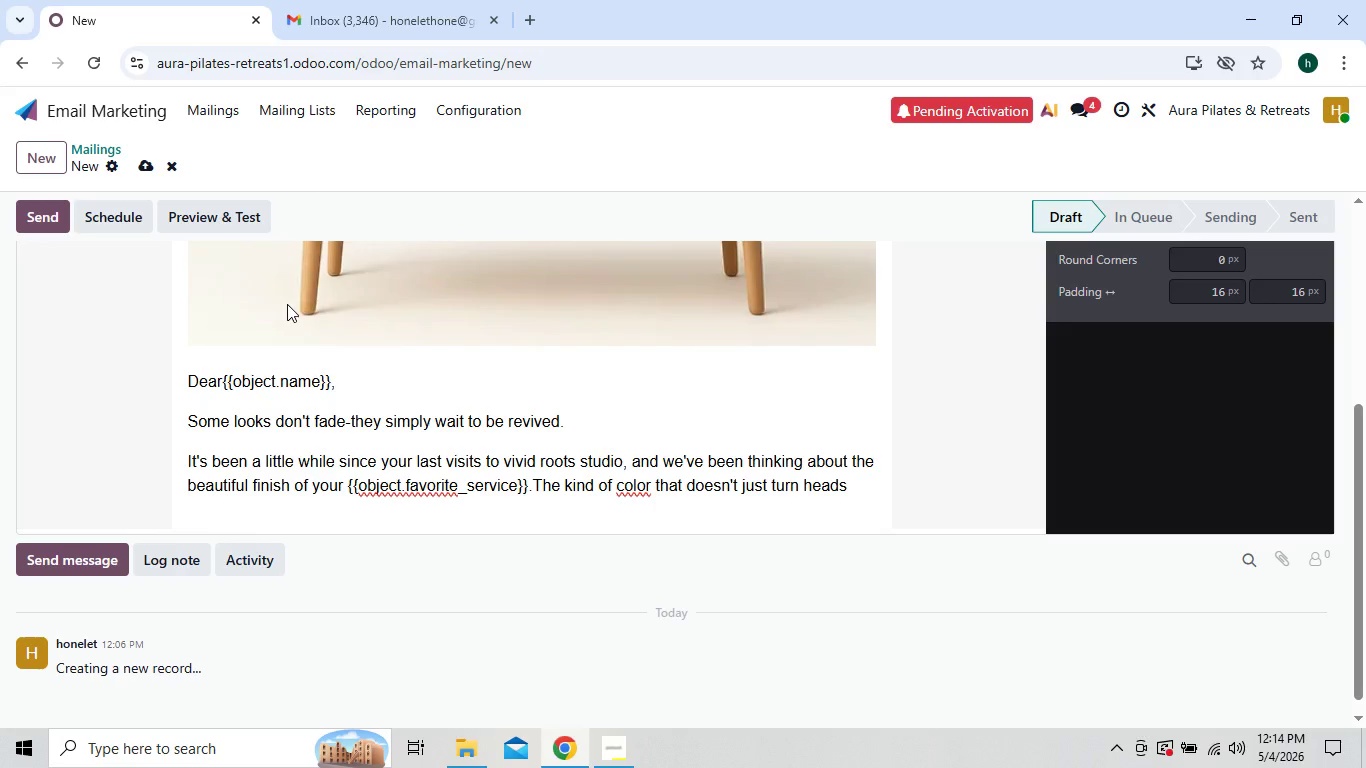 
wait(6.25)
 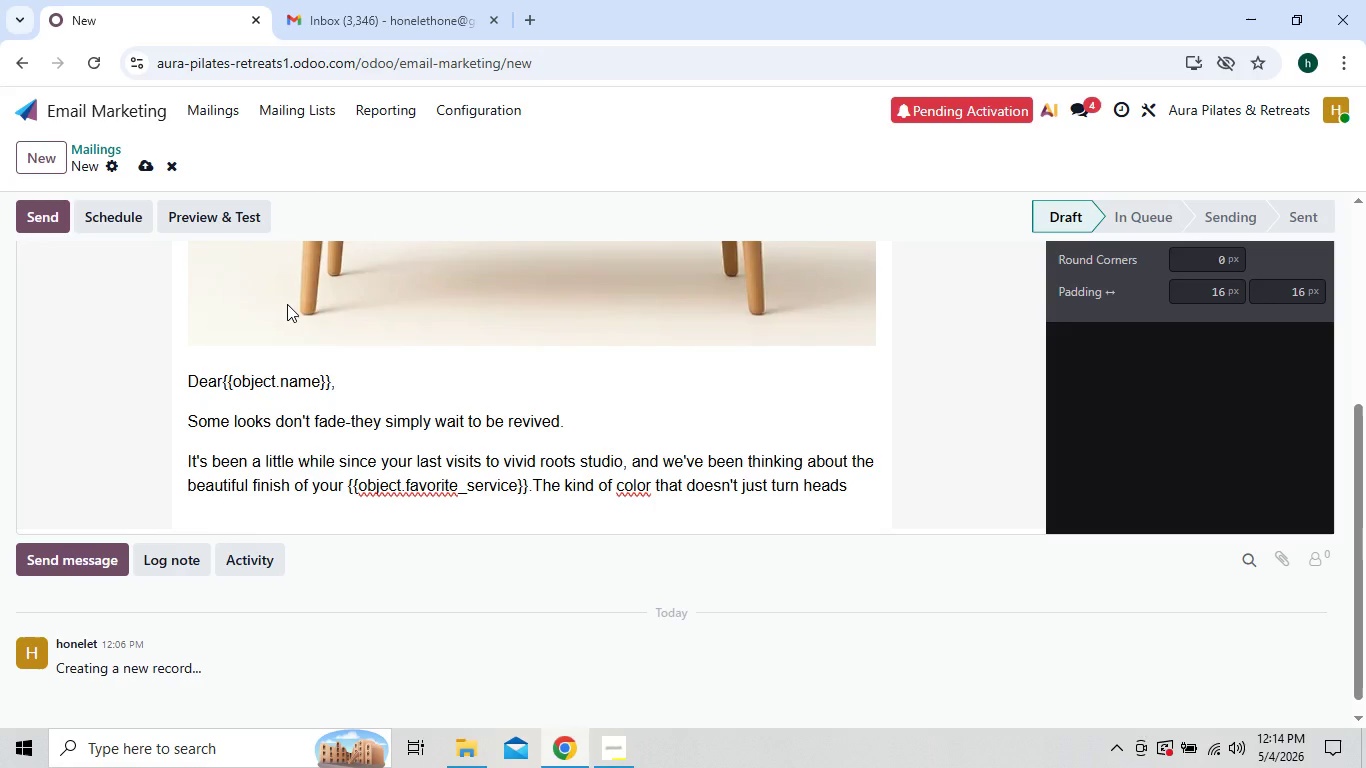 
type(i feel like you.)
 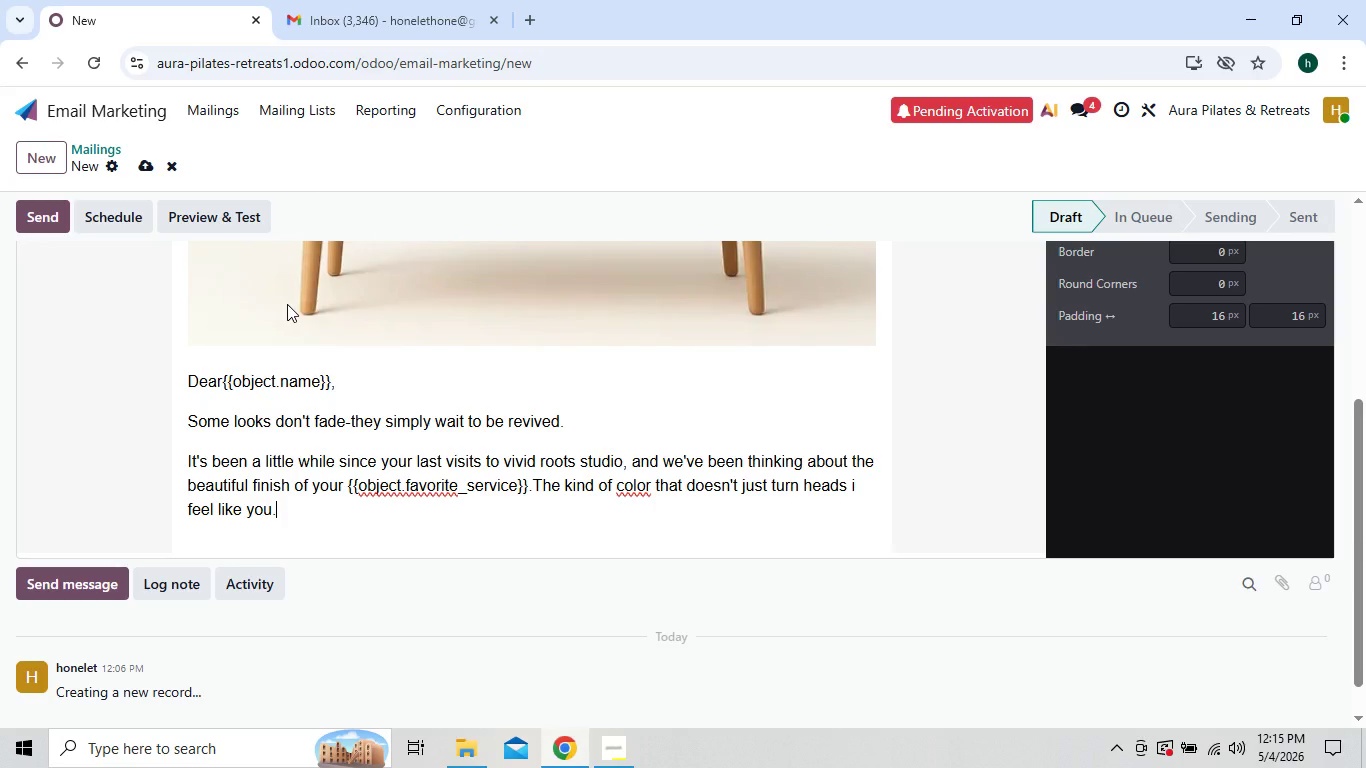 
key(Enter)
 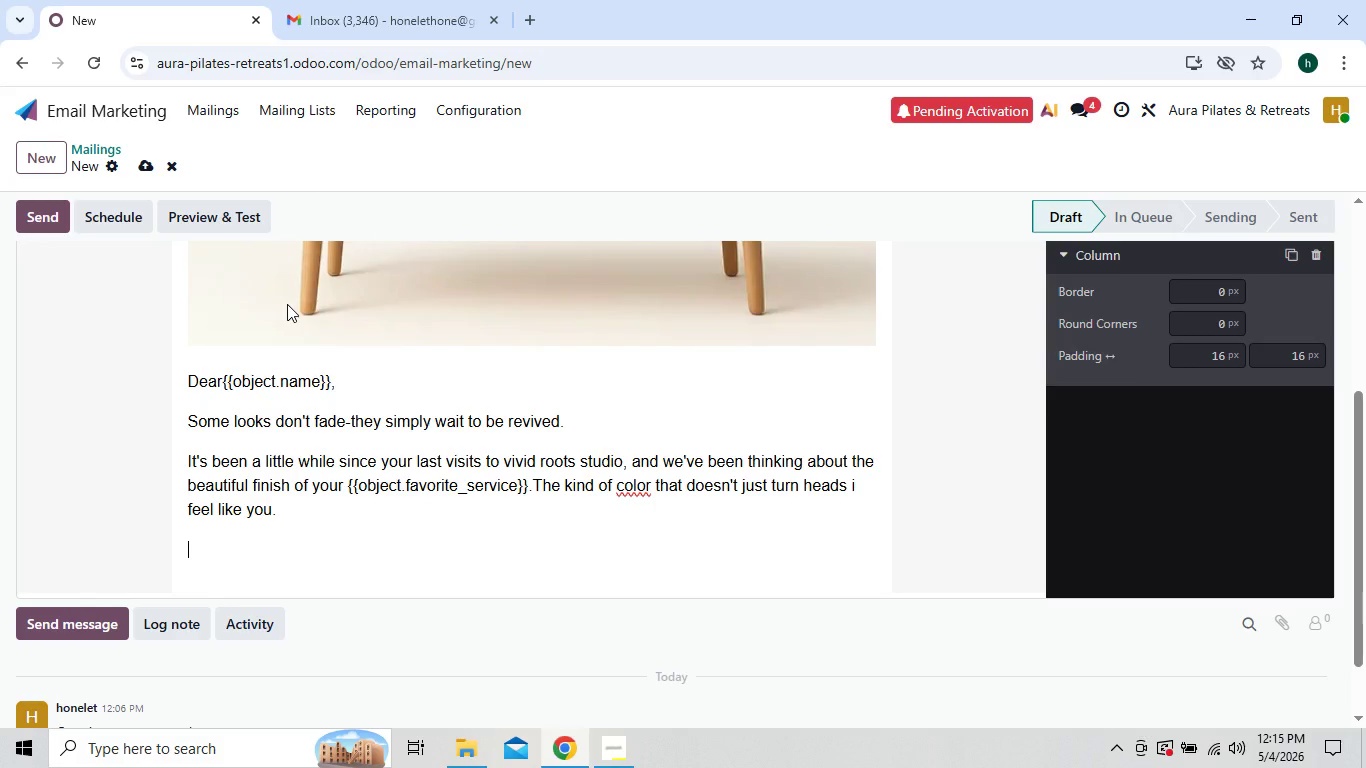 
type(As seasons change )
 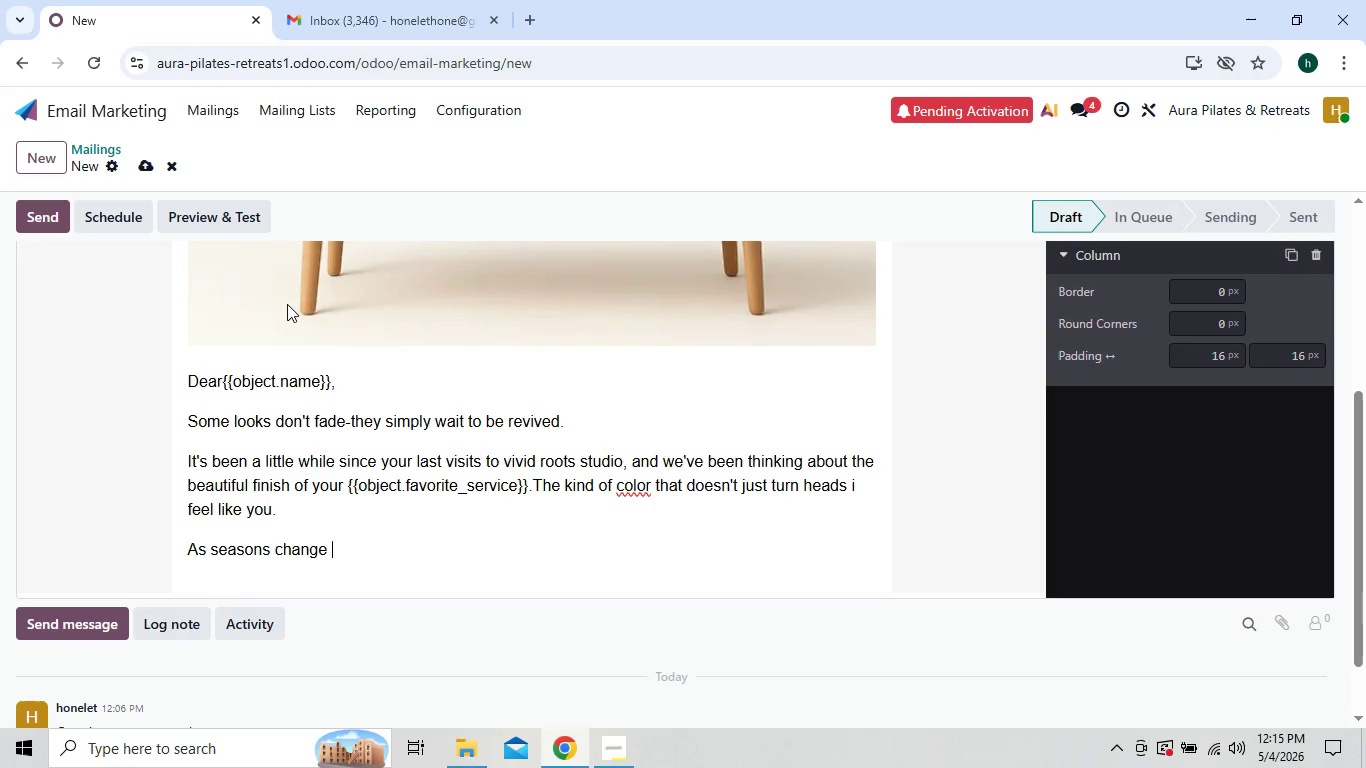 
key(Backspace)
 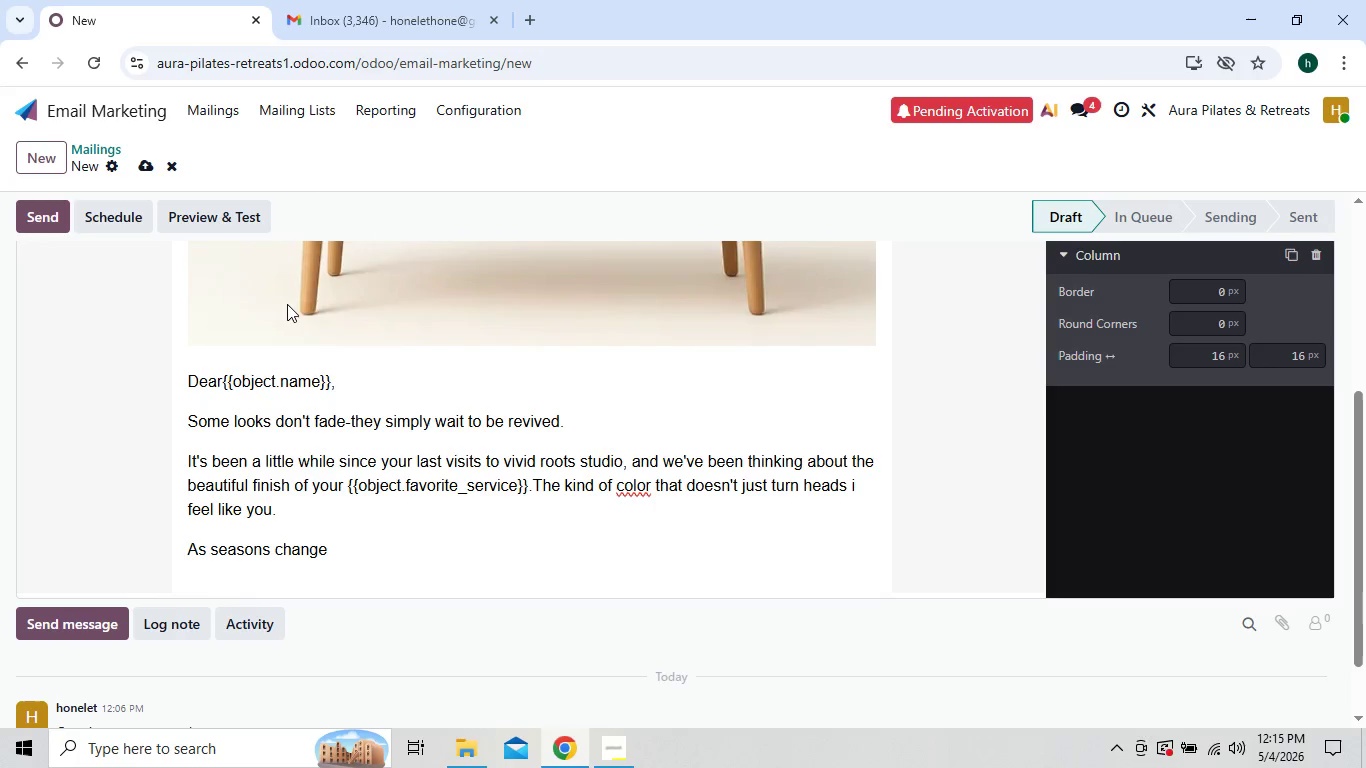 
key(Comma)
 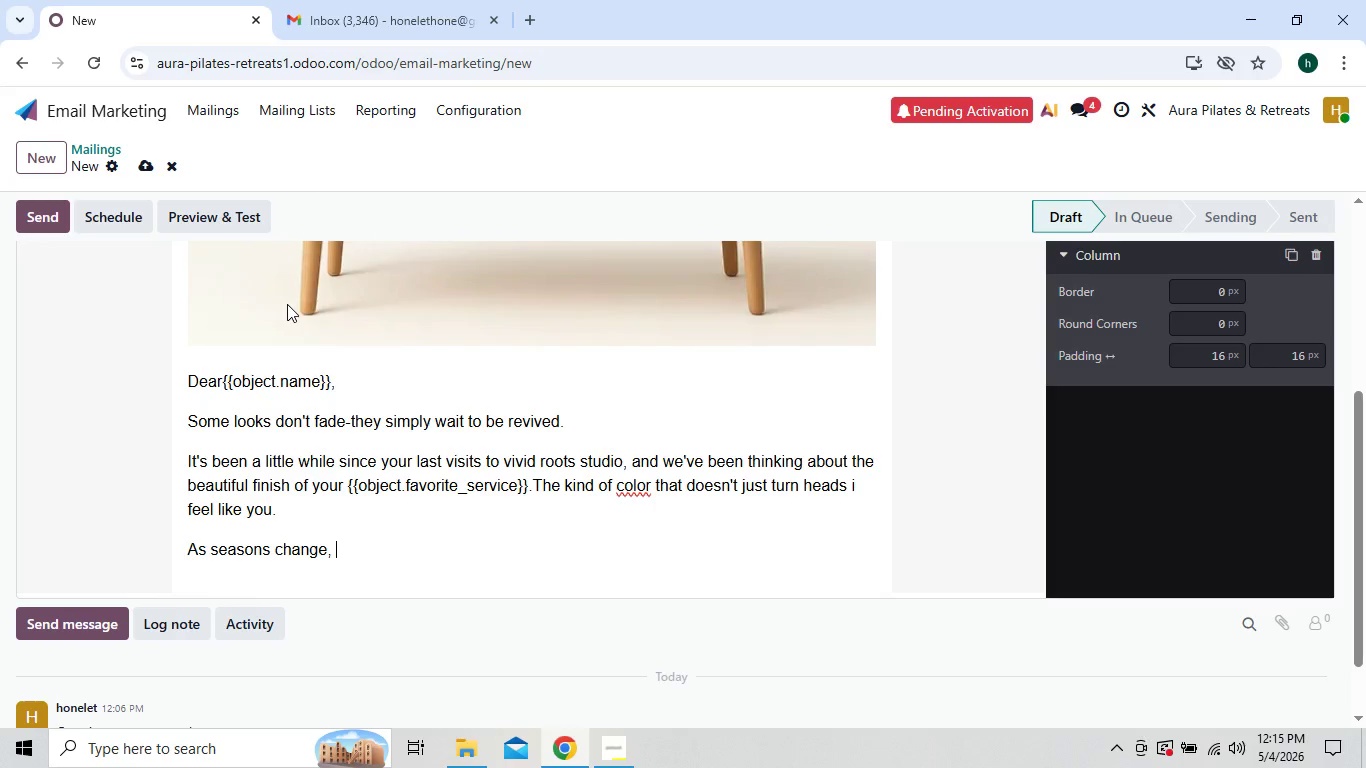 
key(Space)
 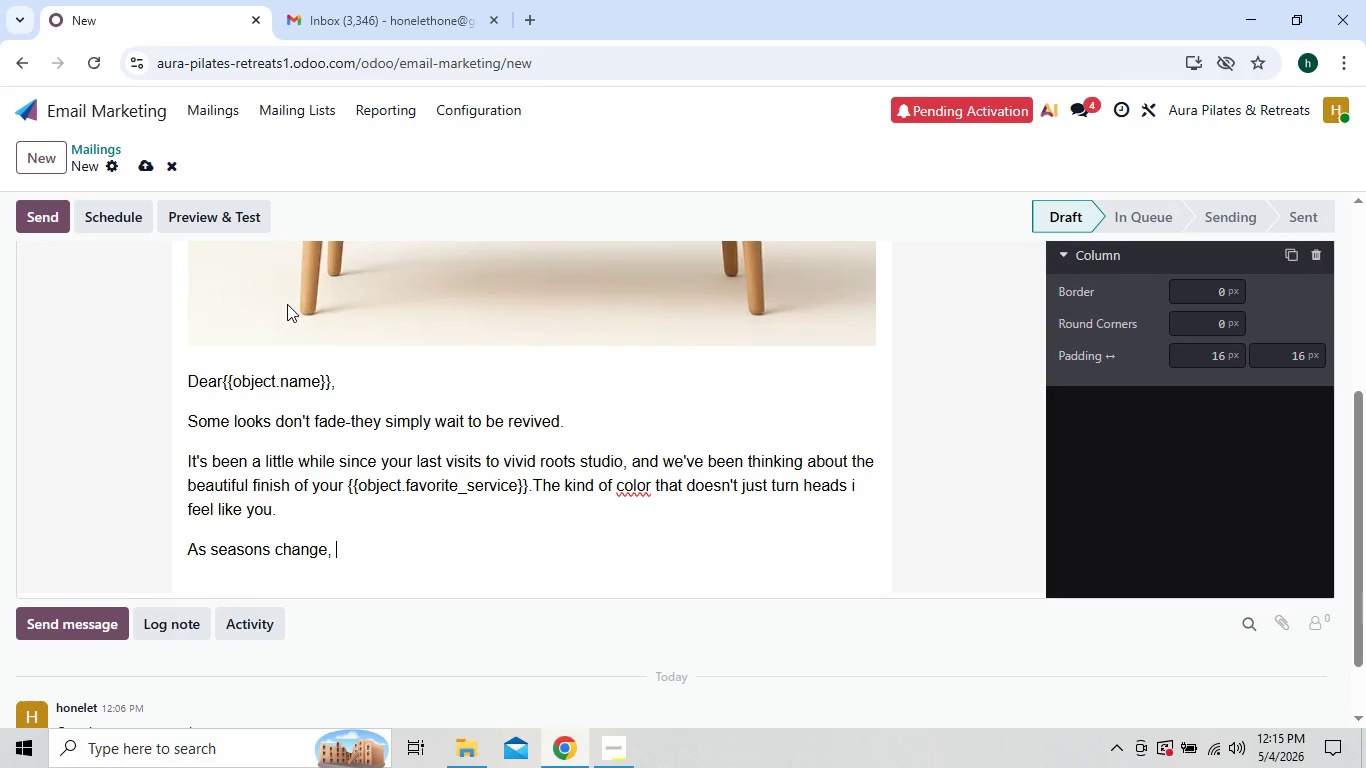 
wait(5.83)
 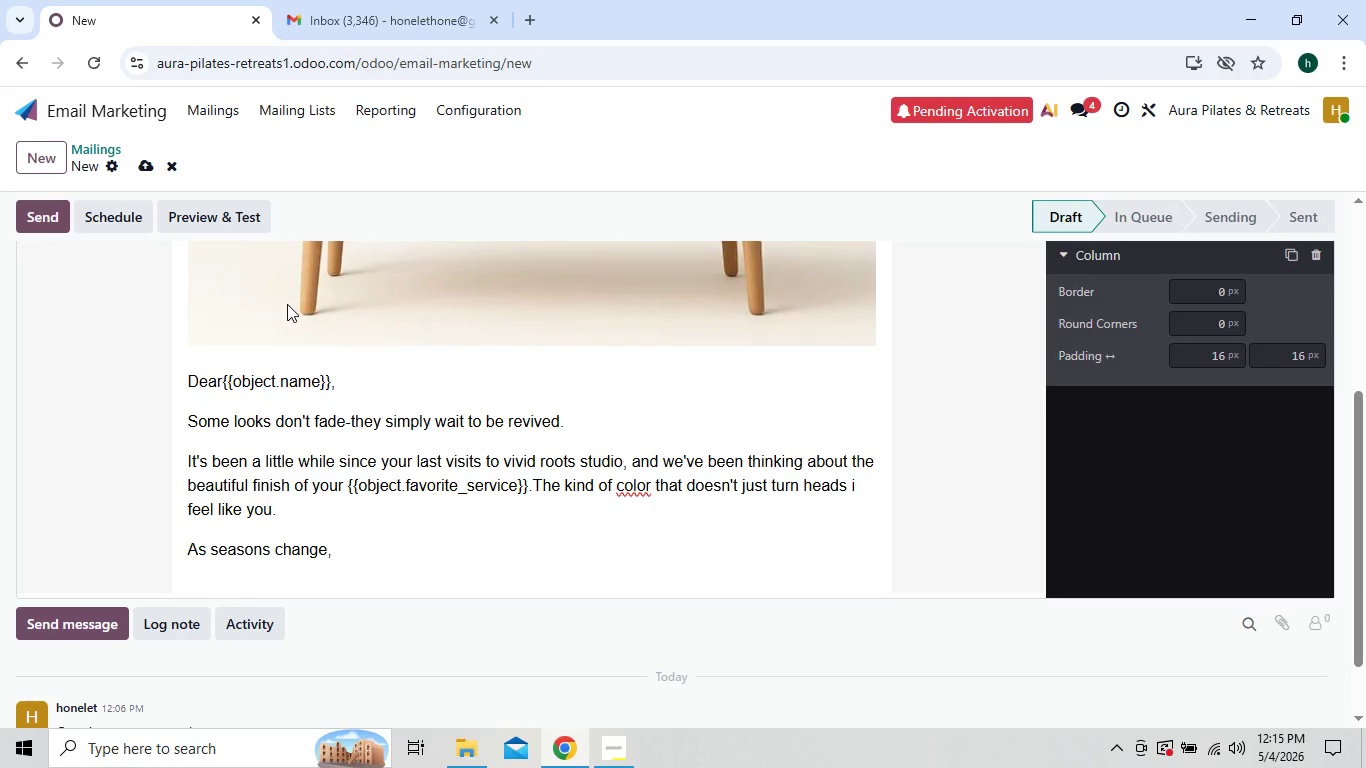 
type(even the most)
 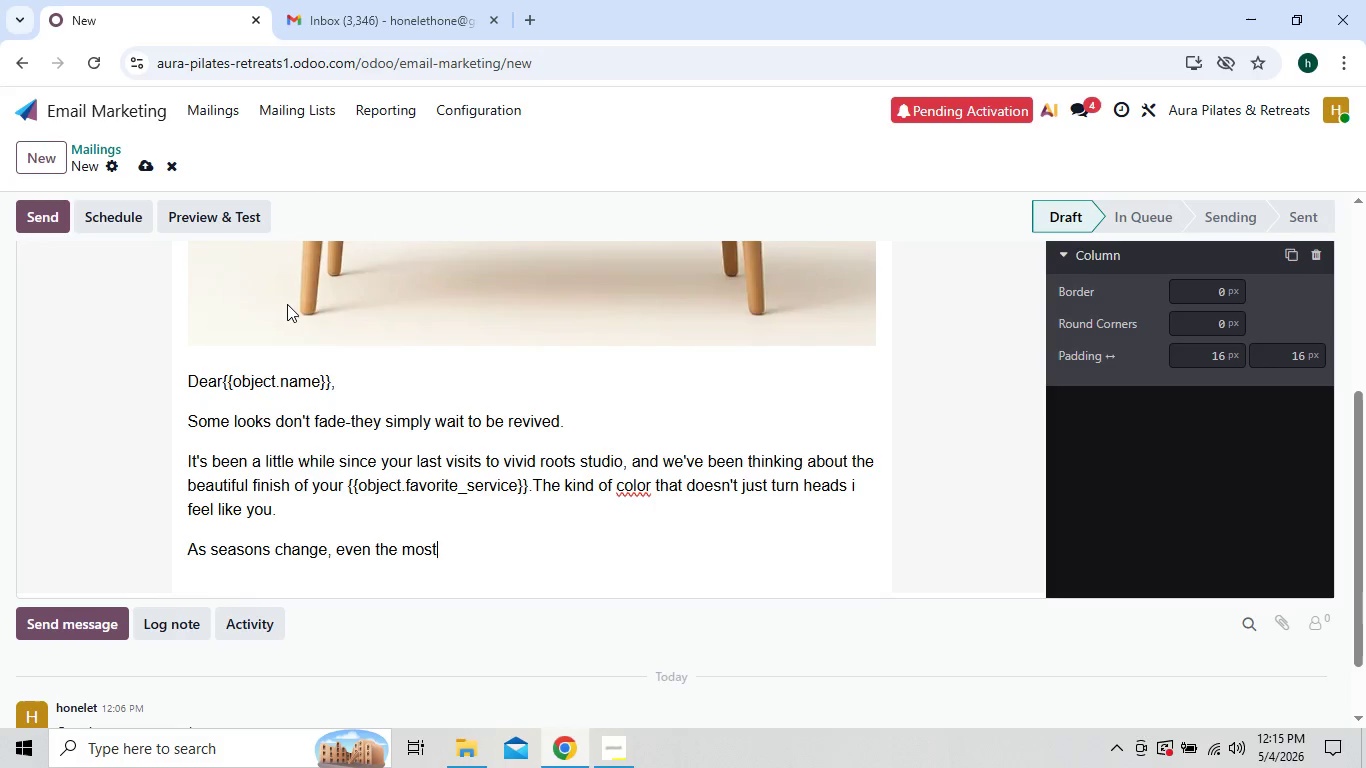 
type( stunning )
 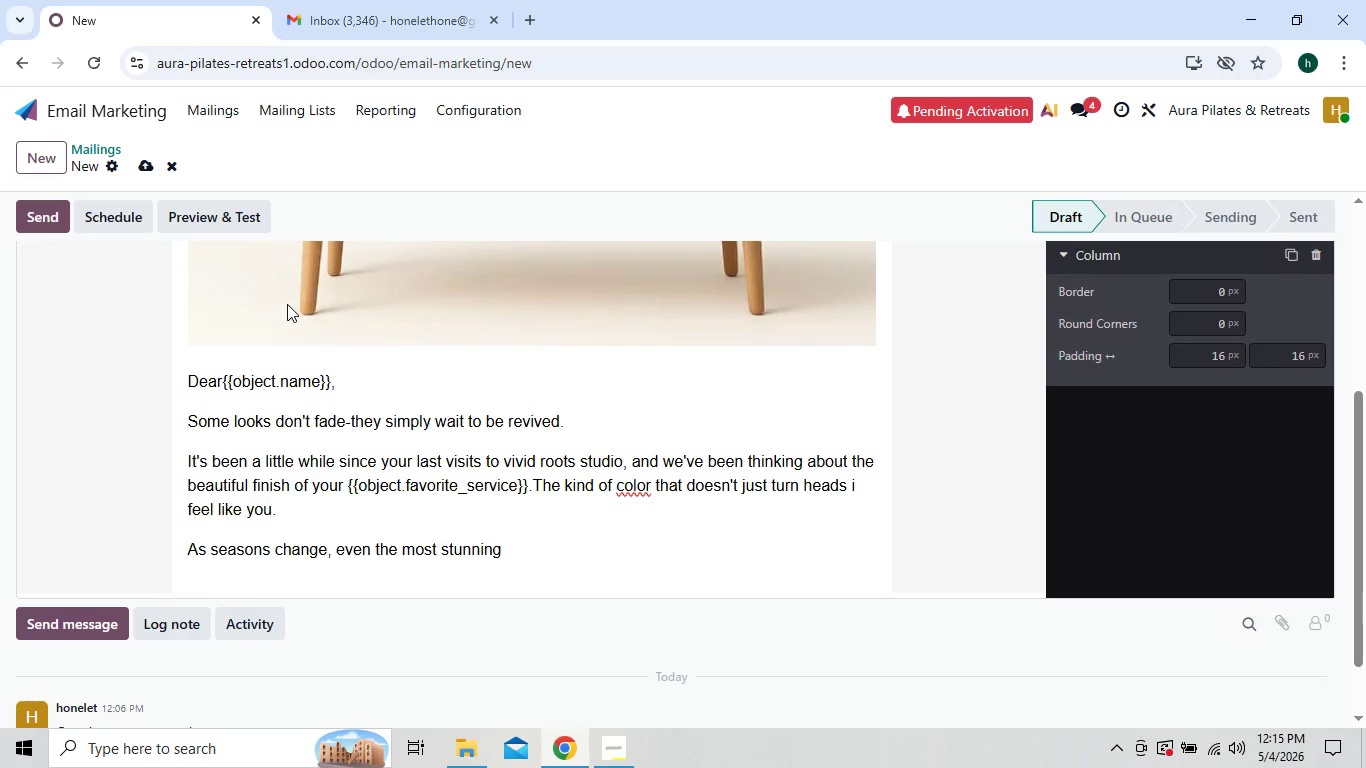 
type(color )
 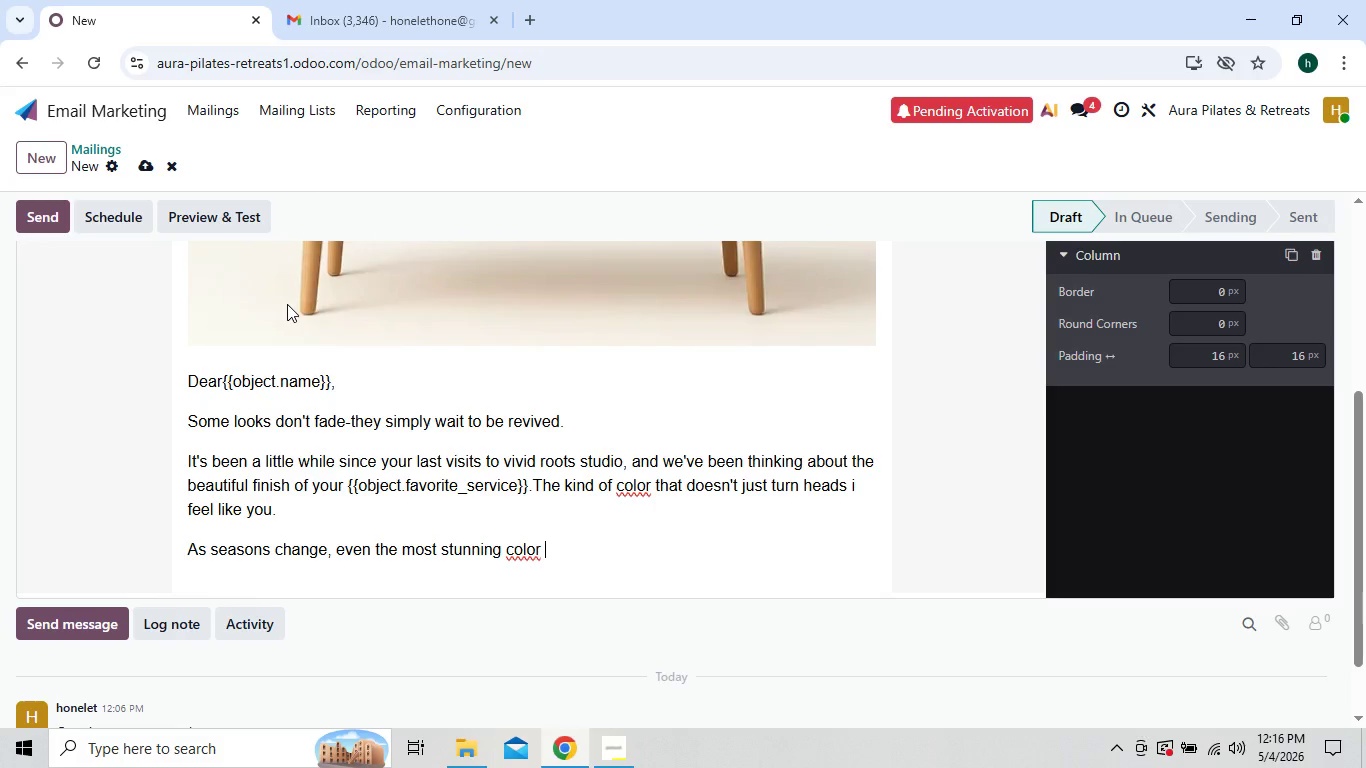 
wait(5.92)
 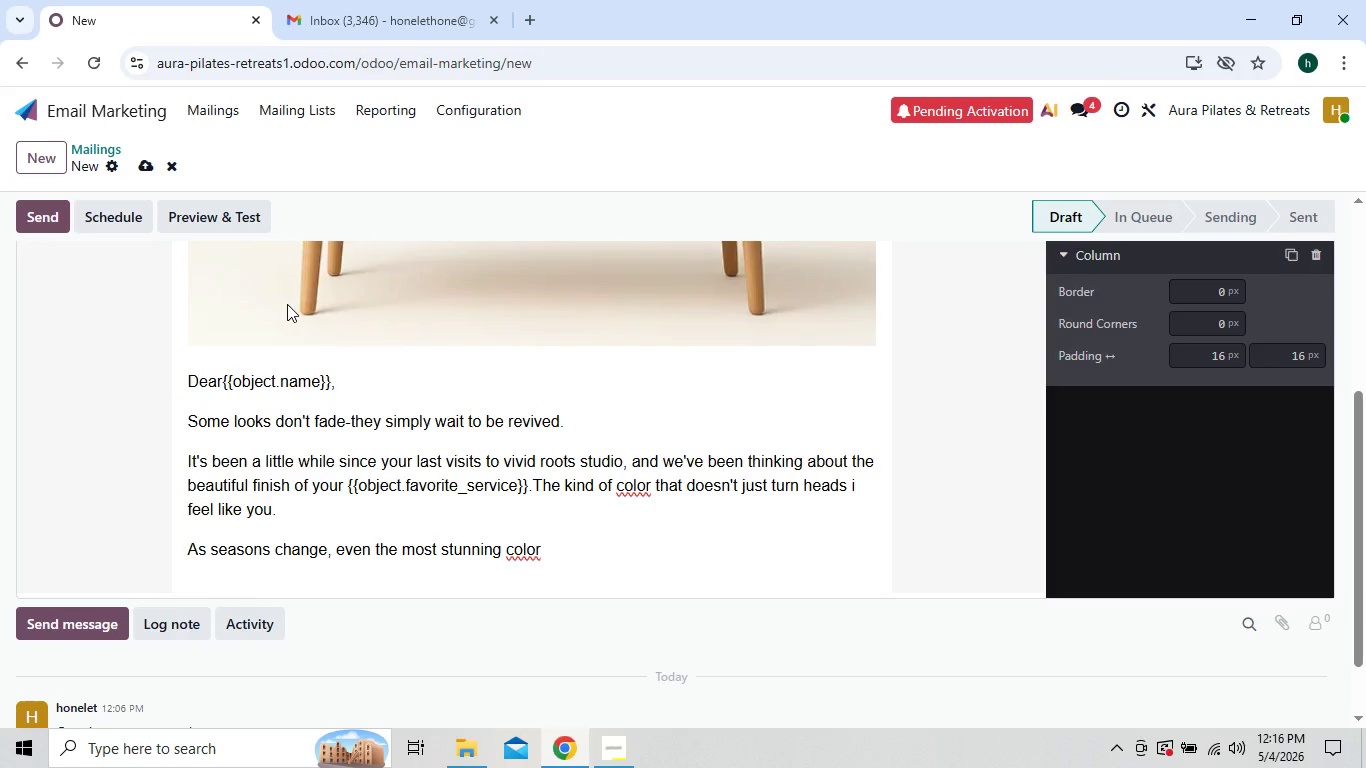 
type(deserves)
 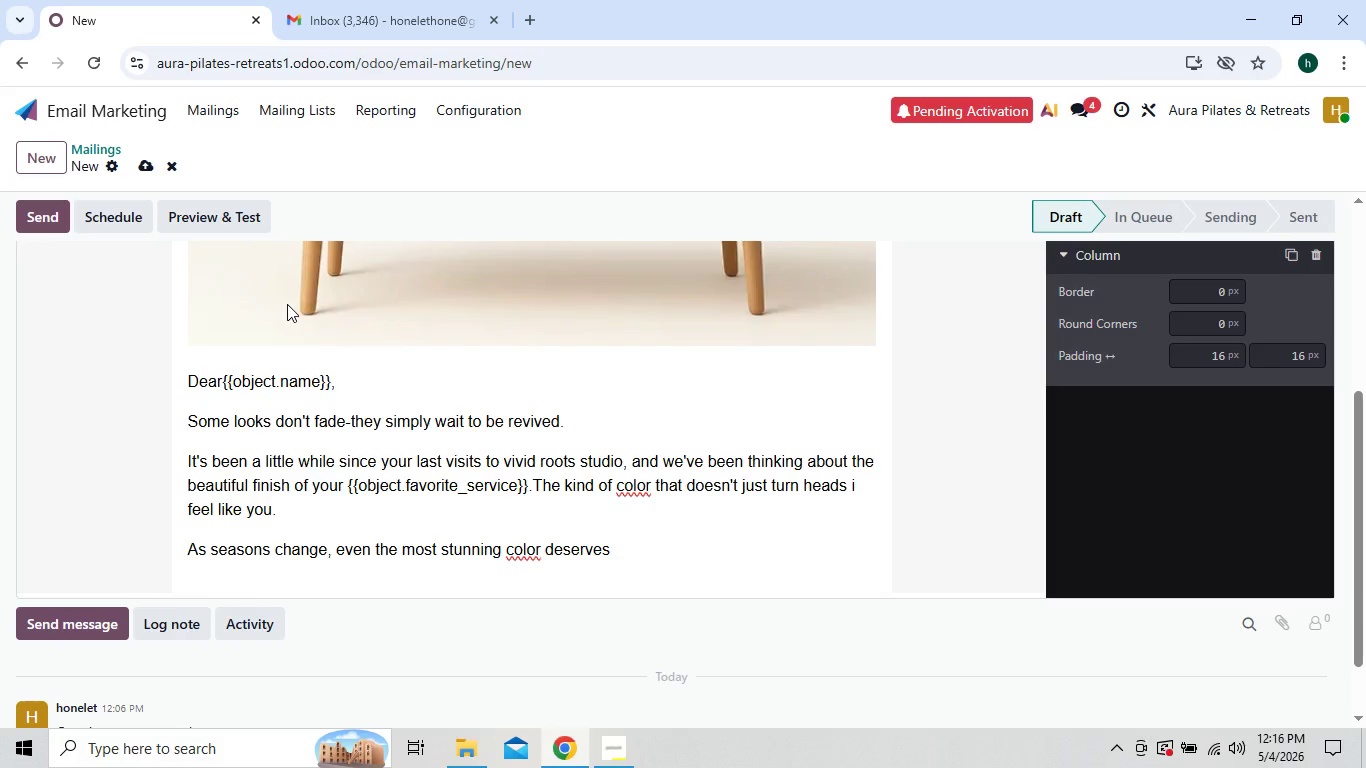 
type( a subtle refresh.)
 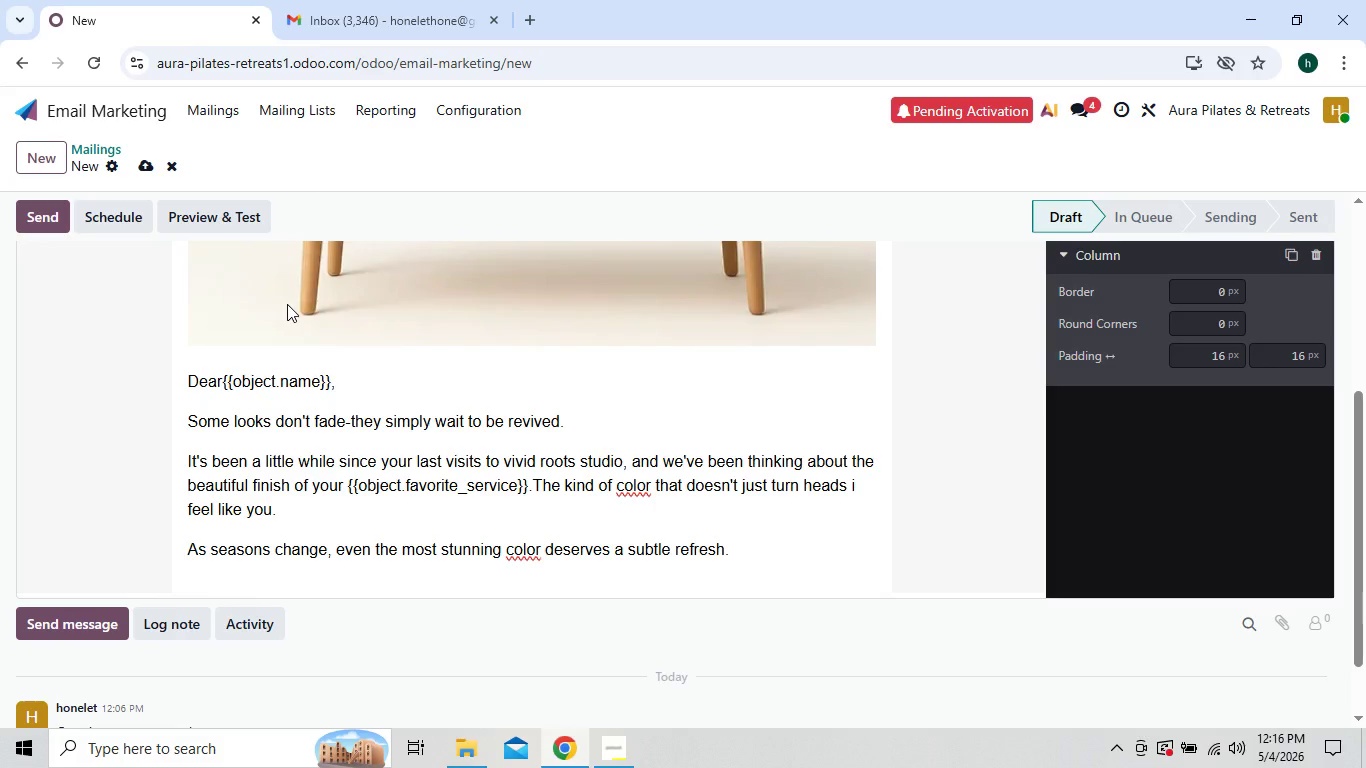 
type( softer tones,)
 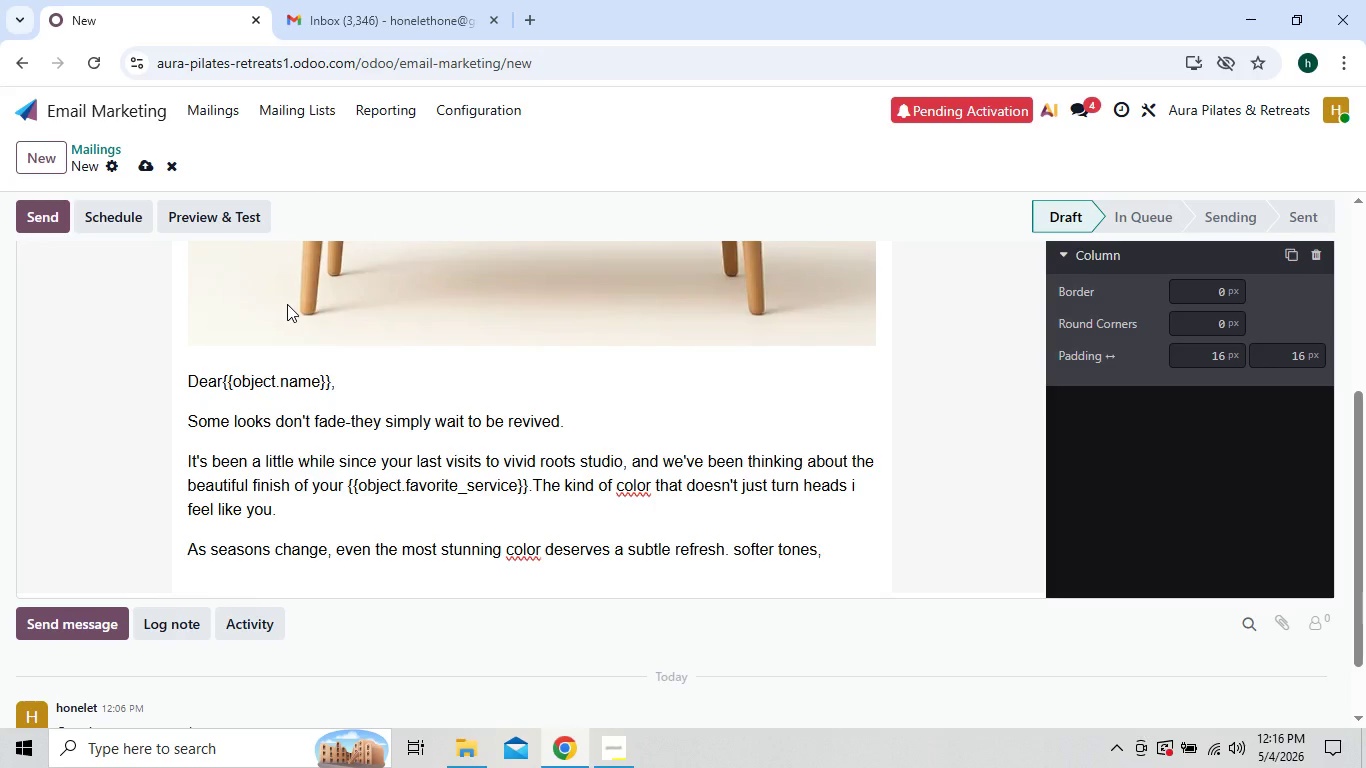 
type( reenew)
 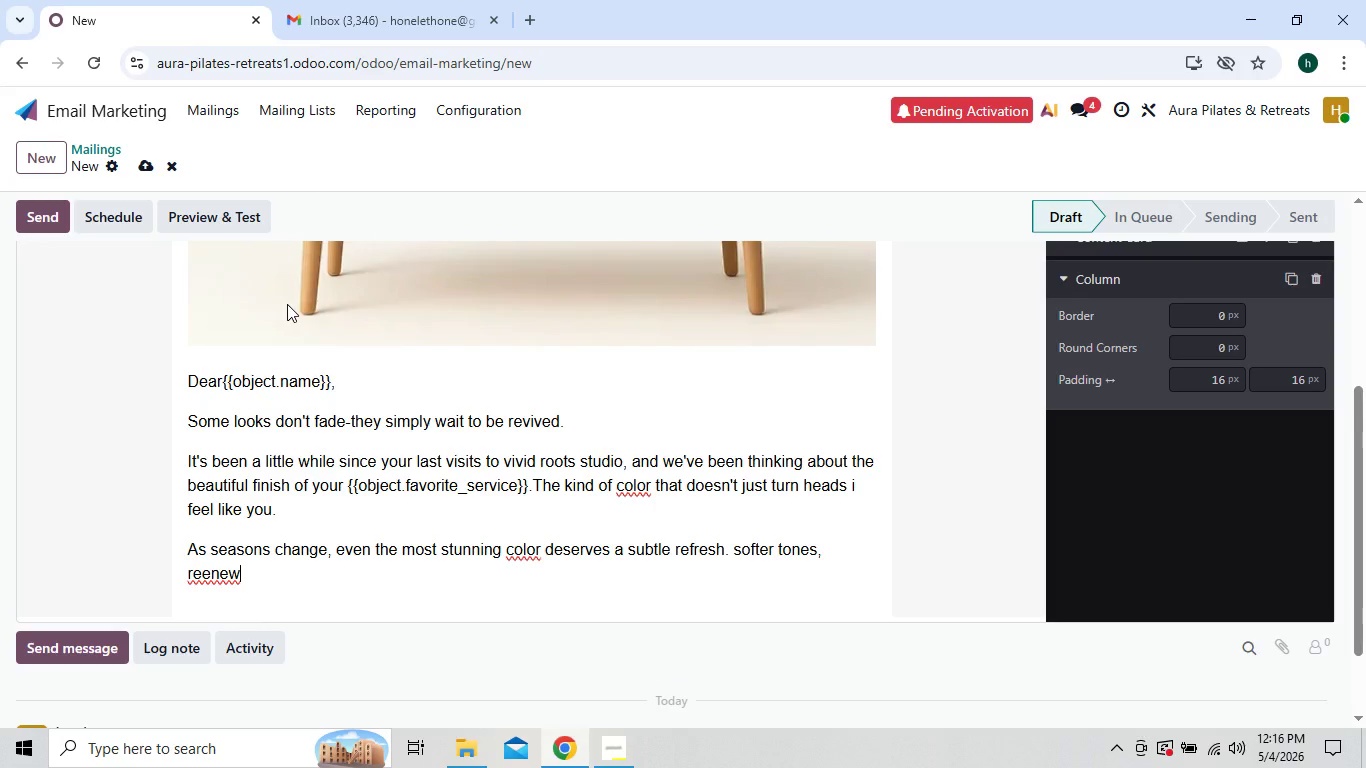 
key(Backspace)
 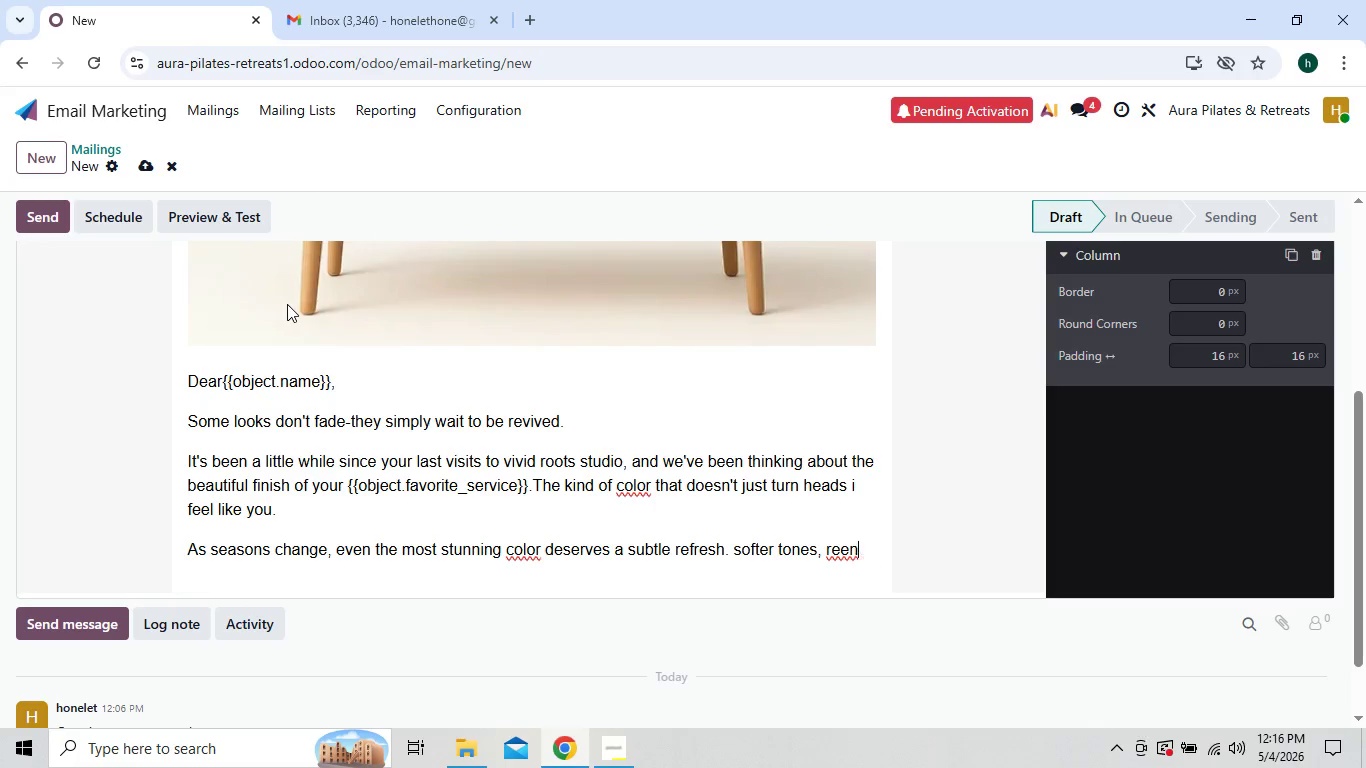 
key(Backspace)
 